 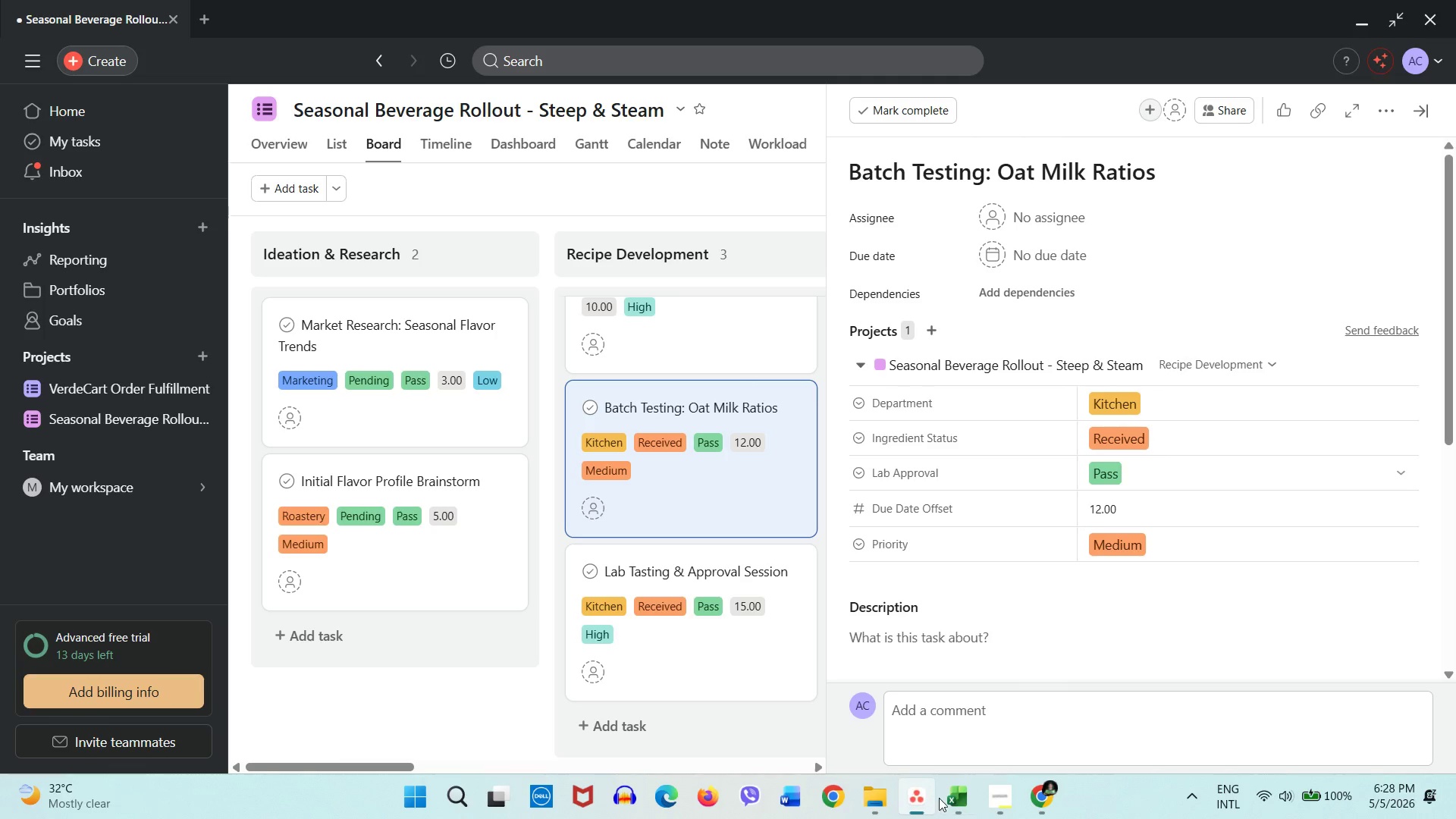 
left_click([951, 799])
 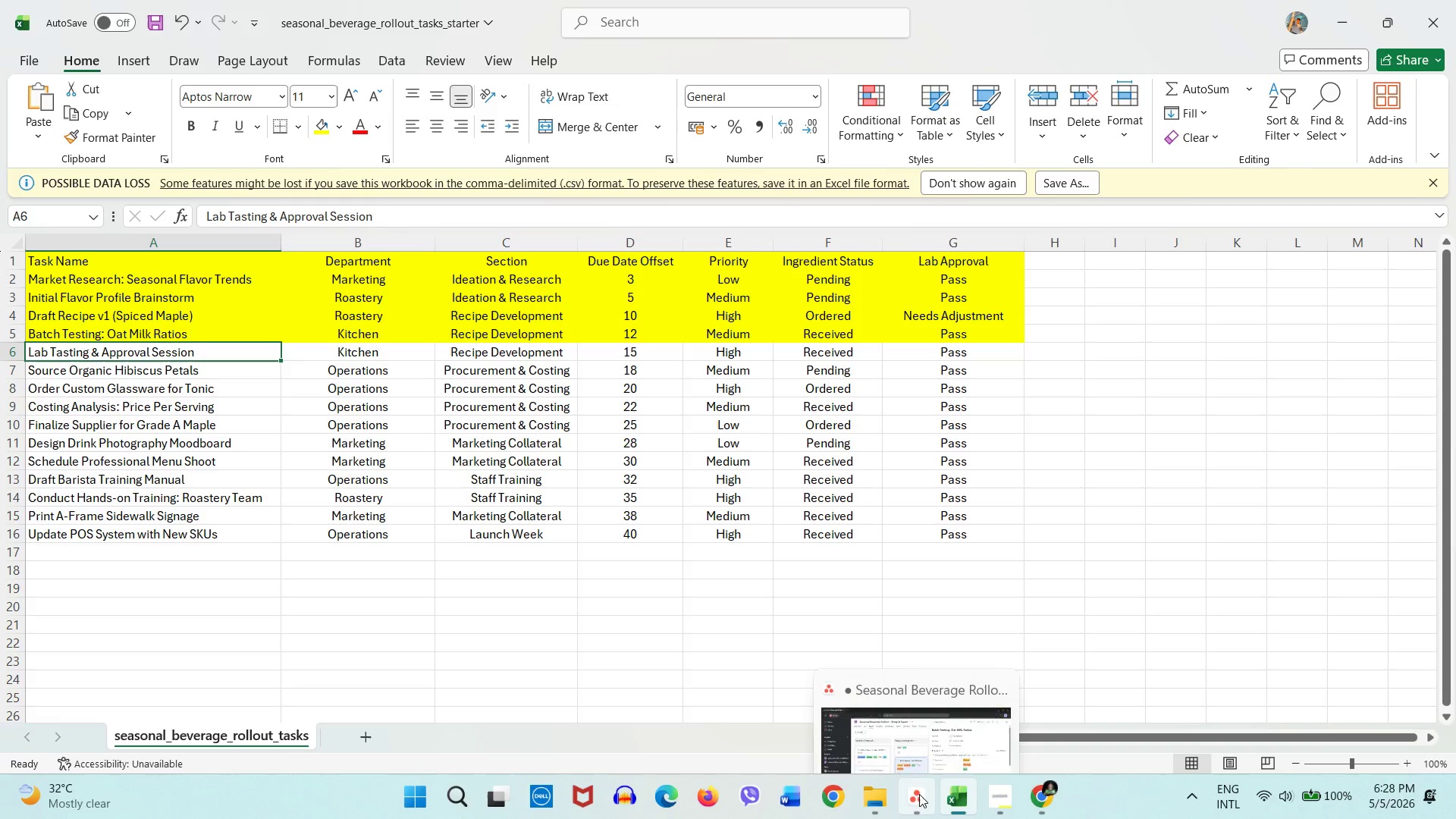 
left_click([912, 795])
 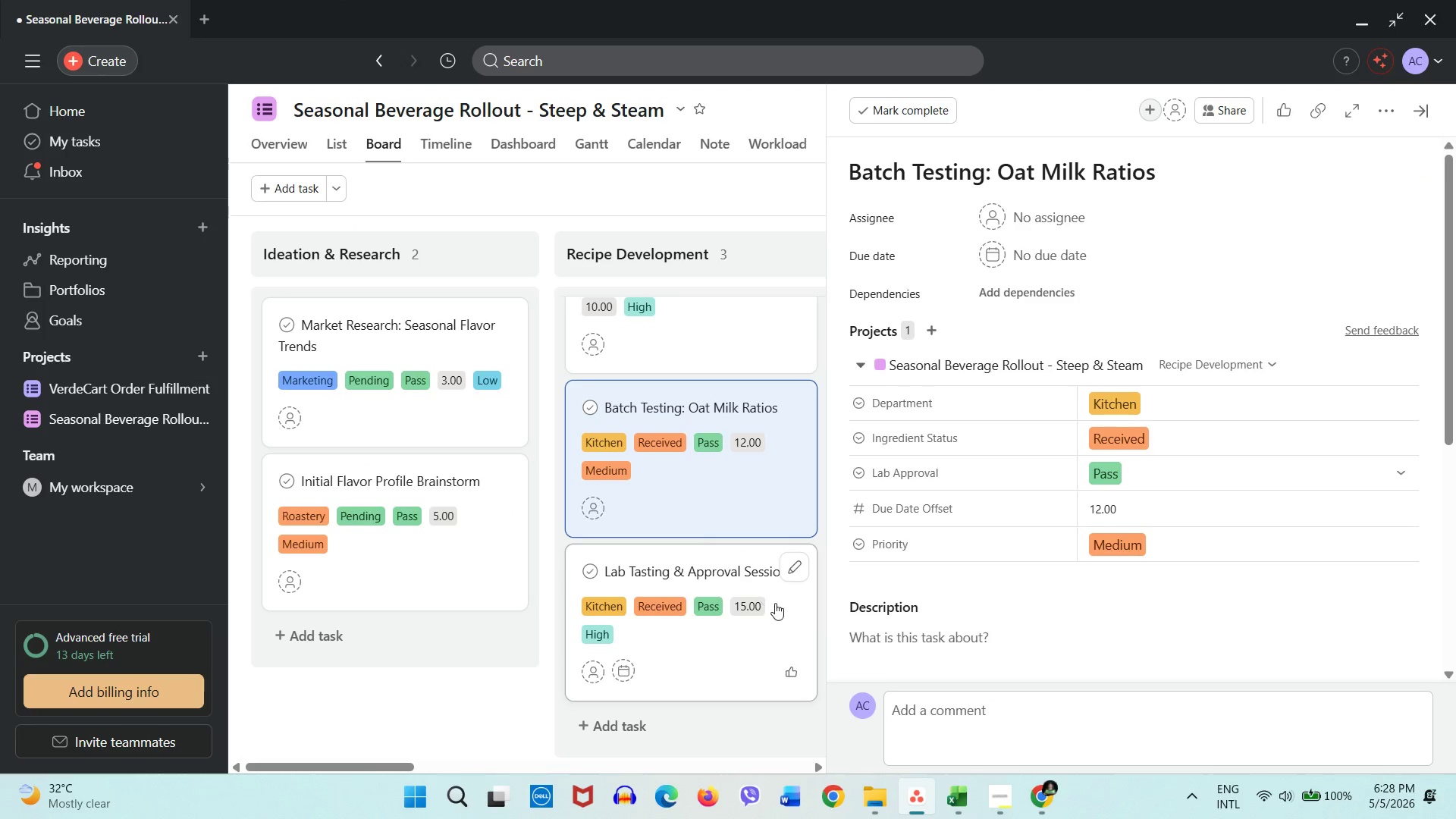 
left_click([802, 632])
 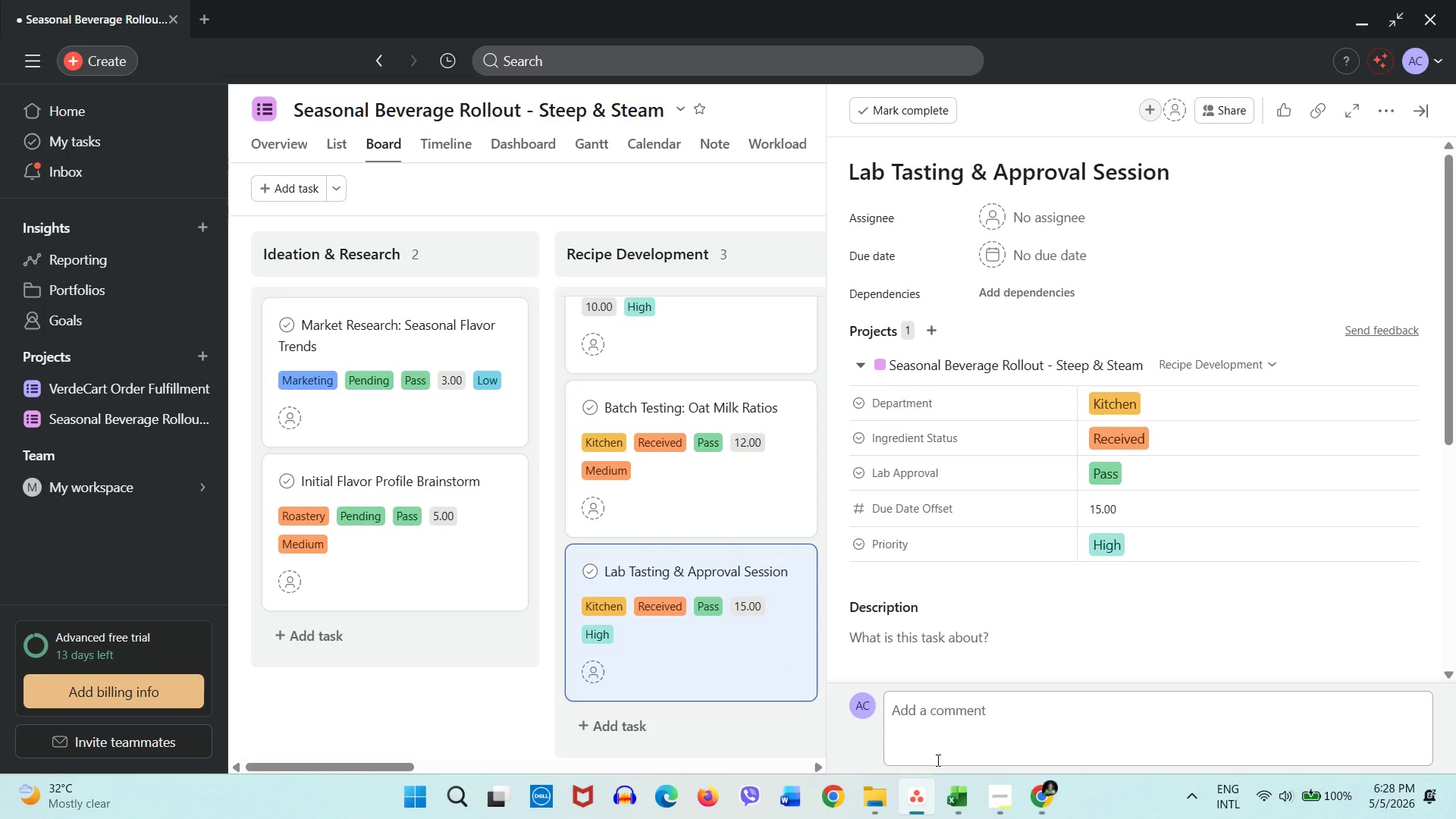 
left_click([950, 796])
 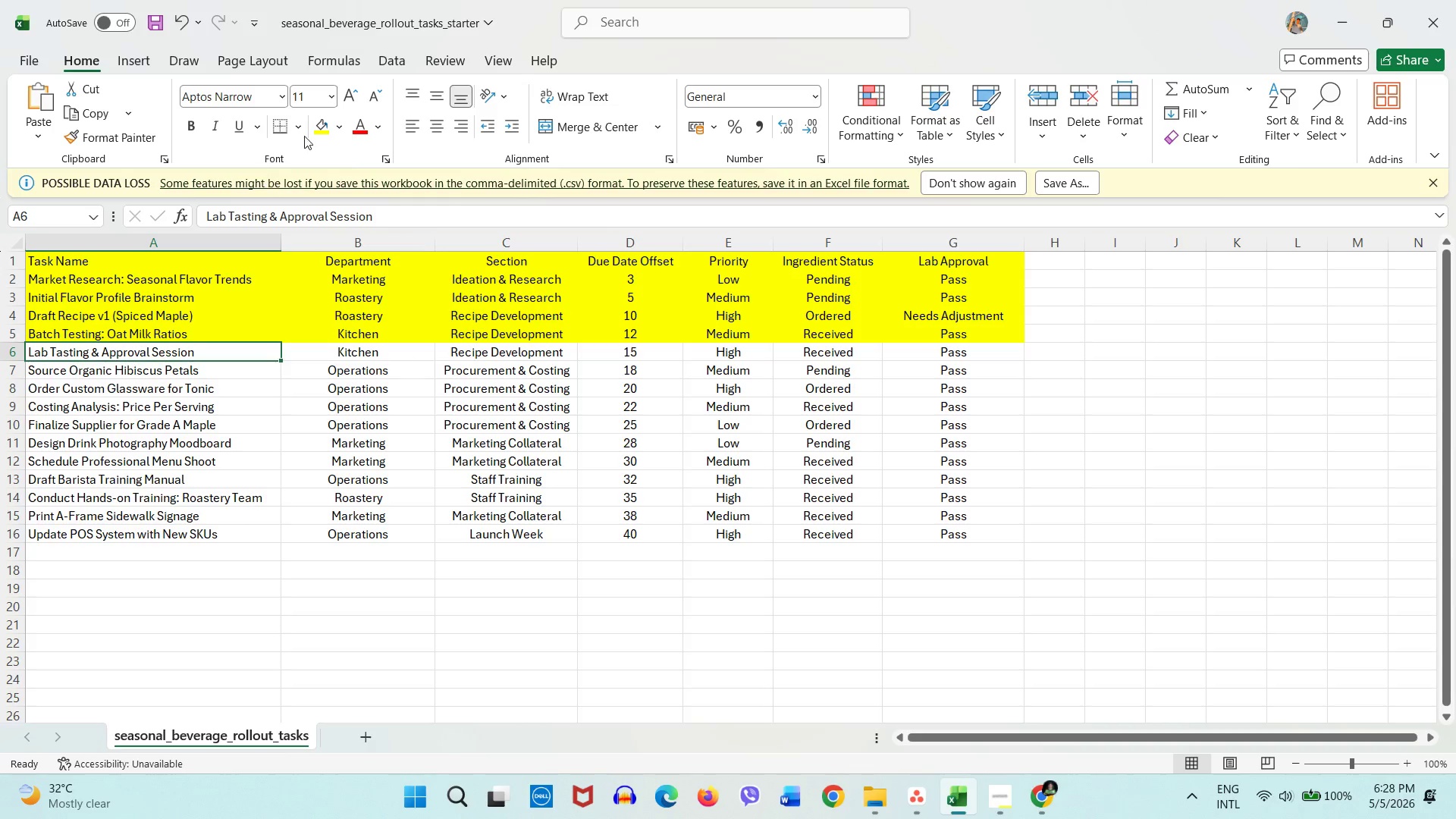 
left_click([322, 129])
 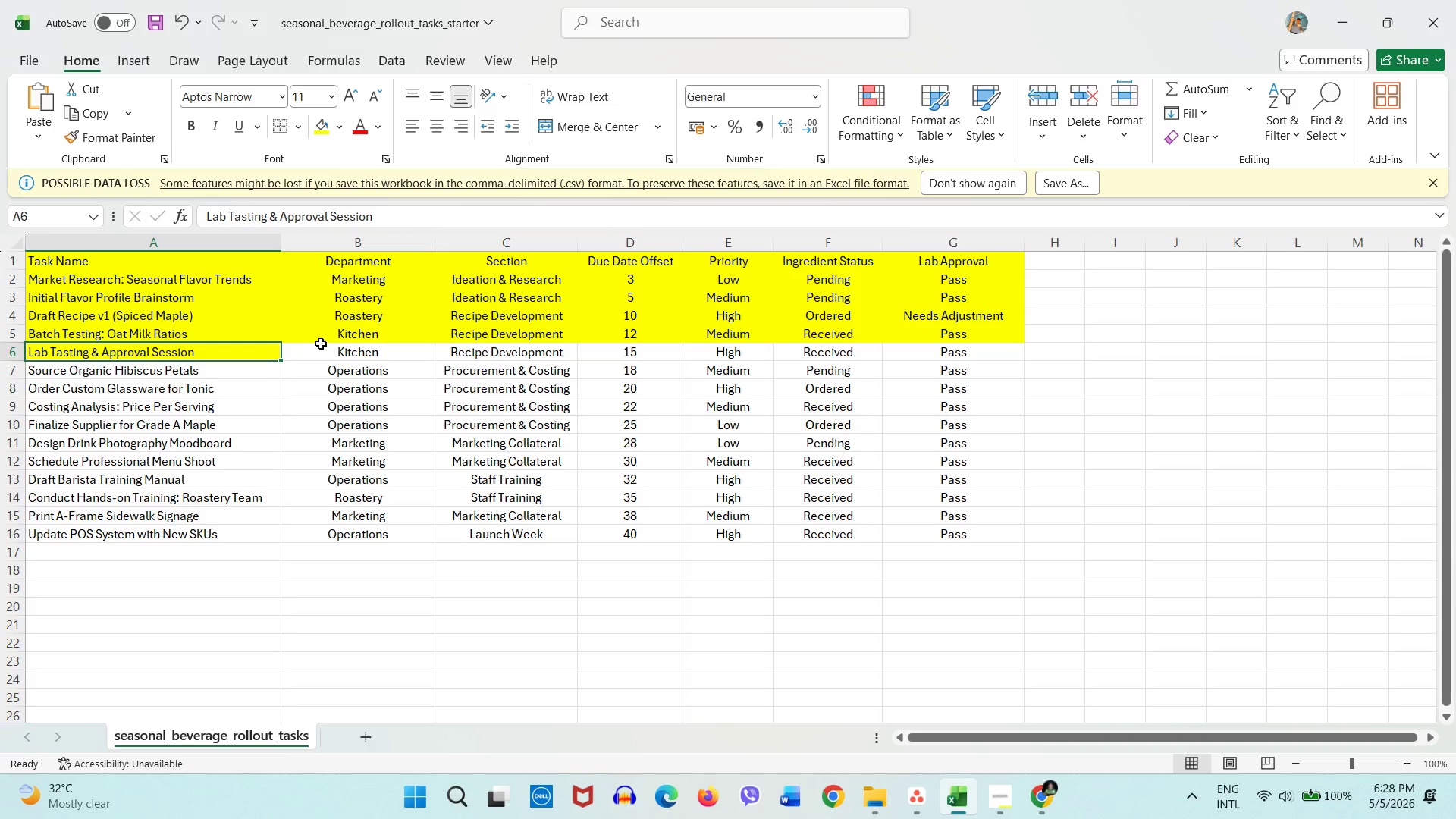 
left_click([321, 346])
 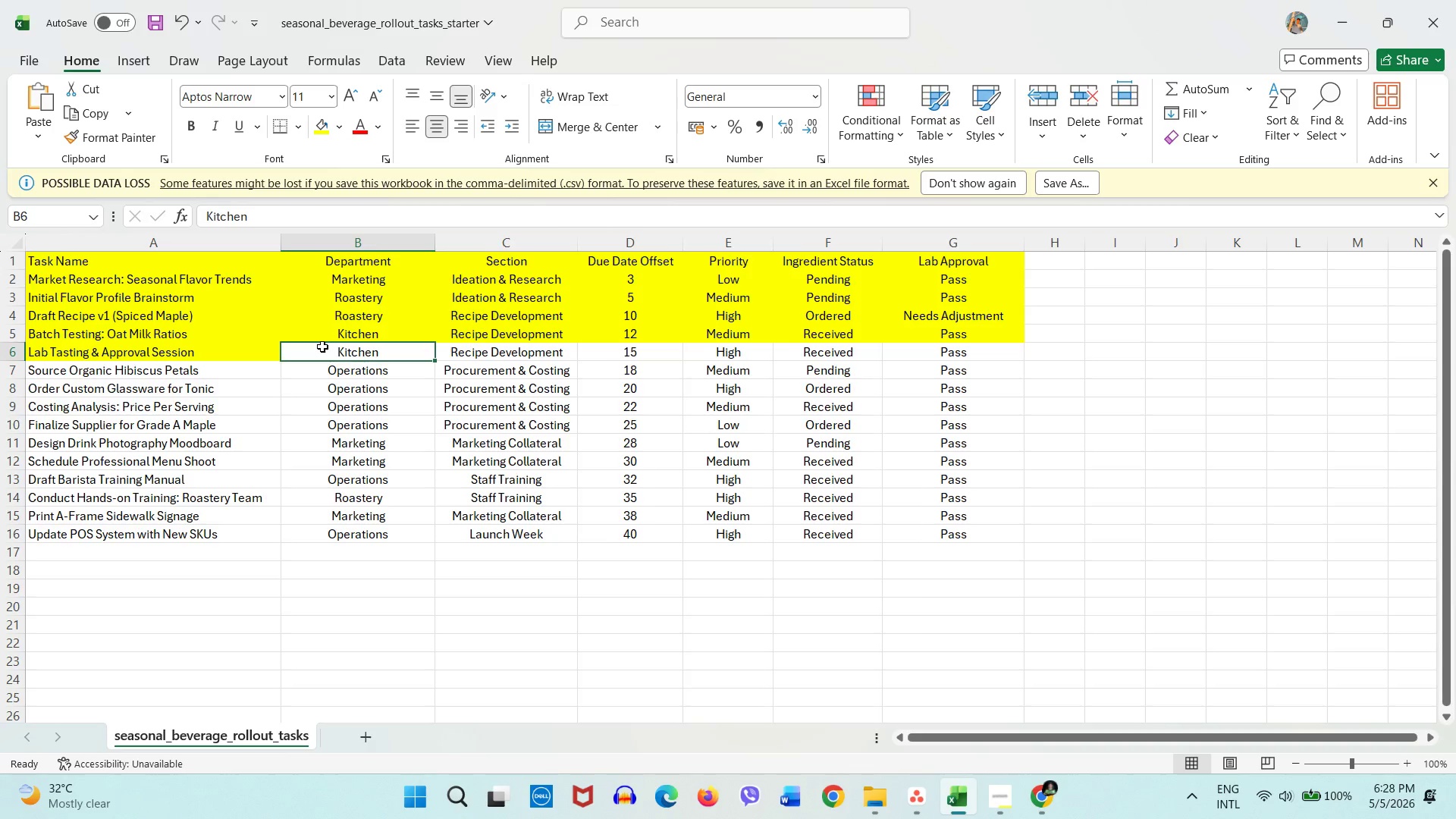 
scroll: coordinate [322, 347], scroll_direction: down, amount: 4.0
 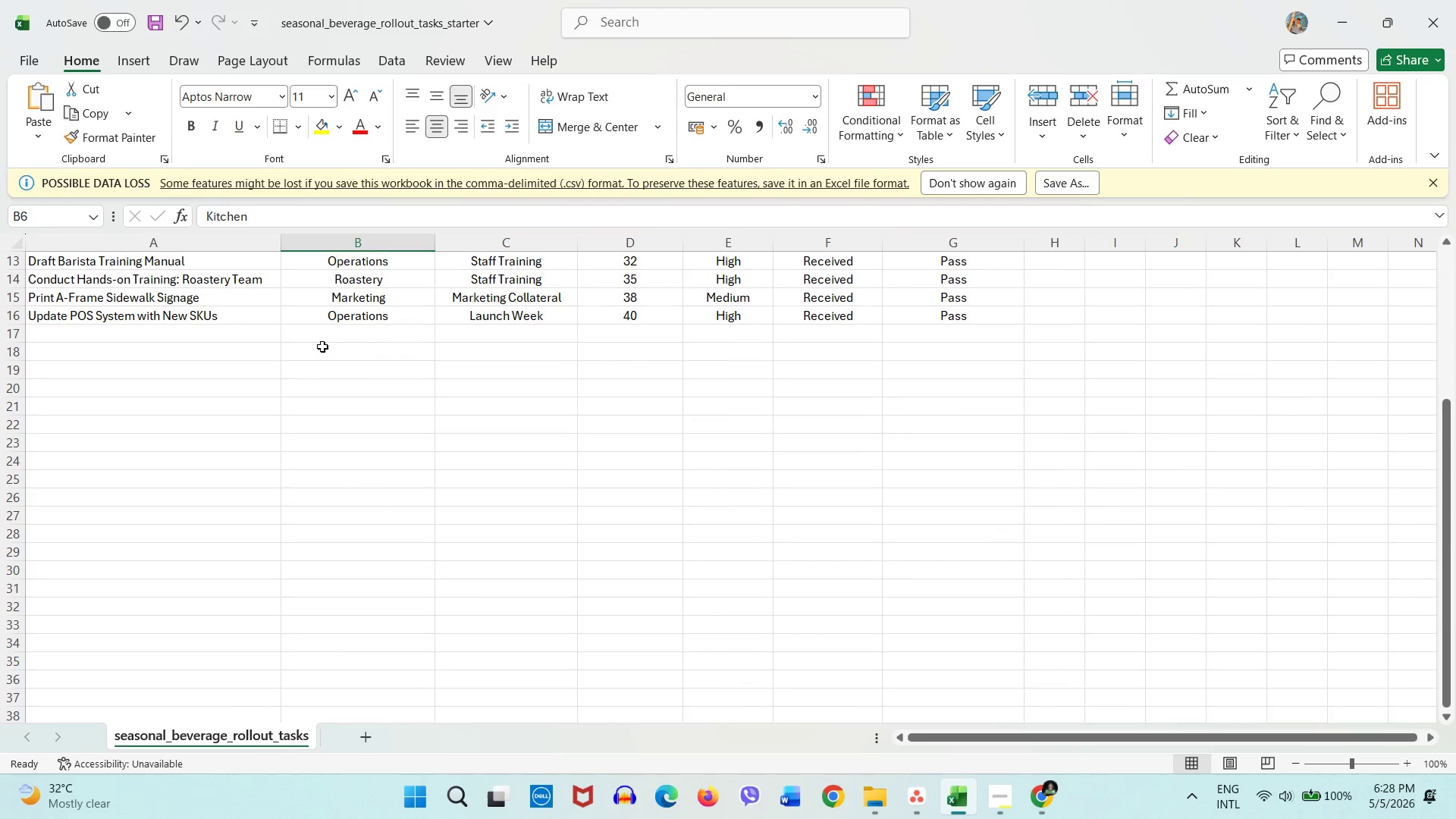 
wait(10.14)
 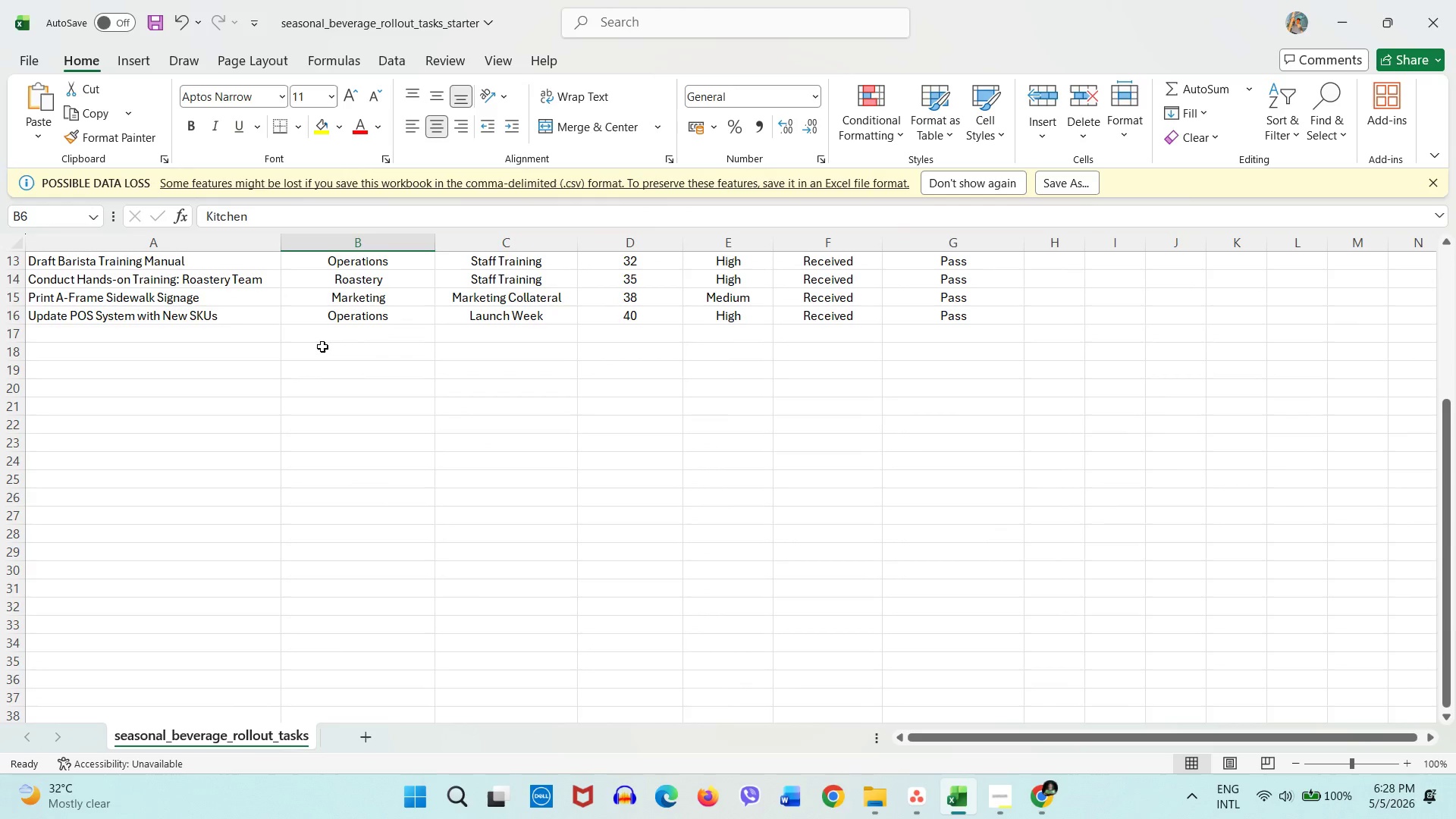 
scroll: coordinate [362, 369], scroll_direction: up, amount: 5.0
 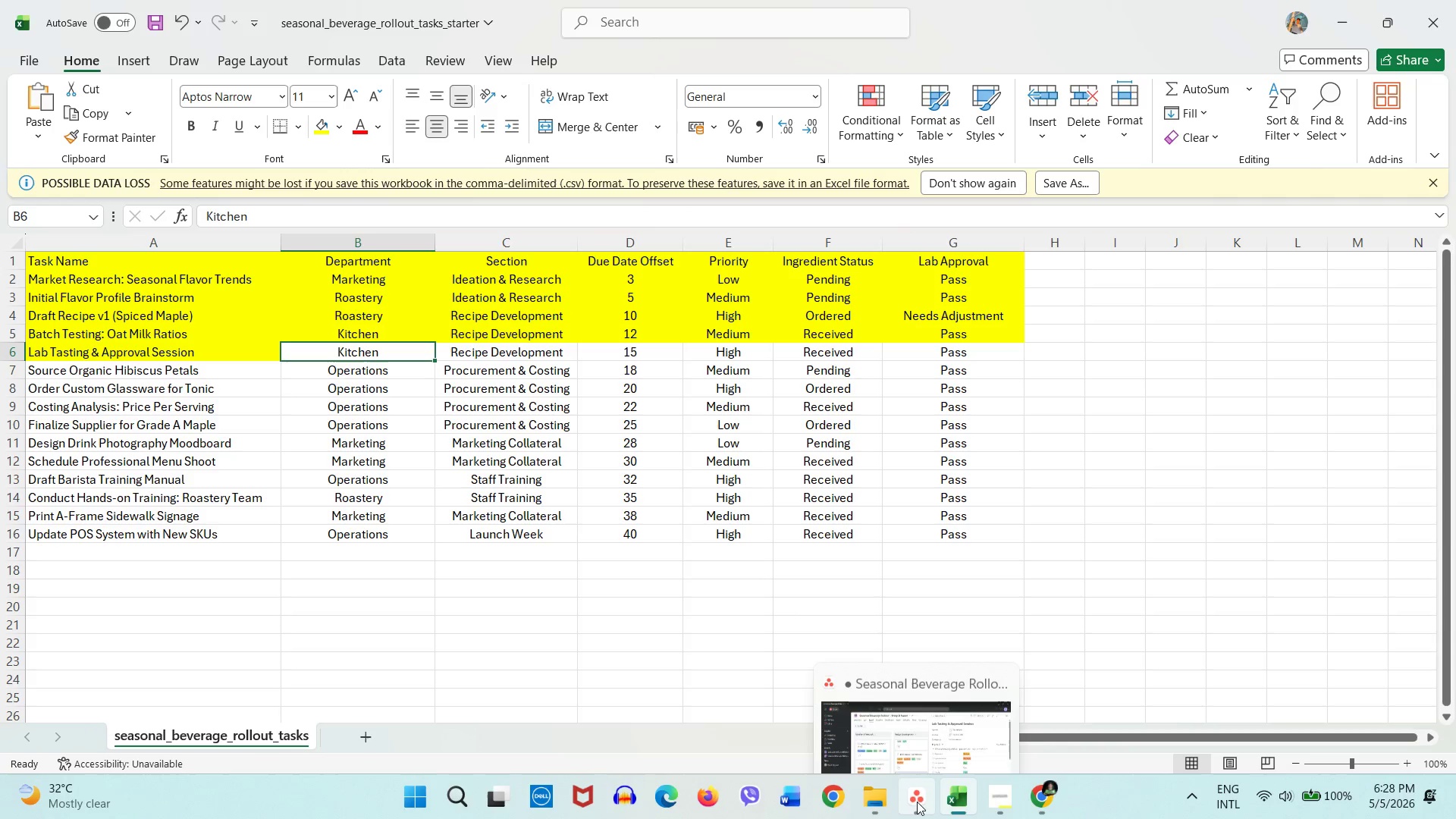 
left_click([913, 802])
 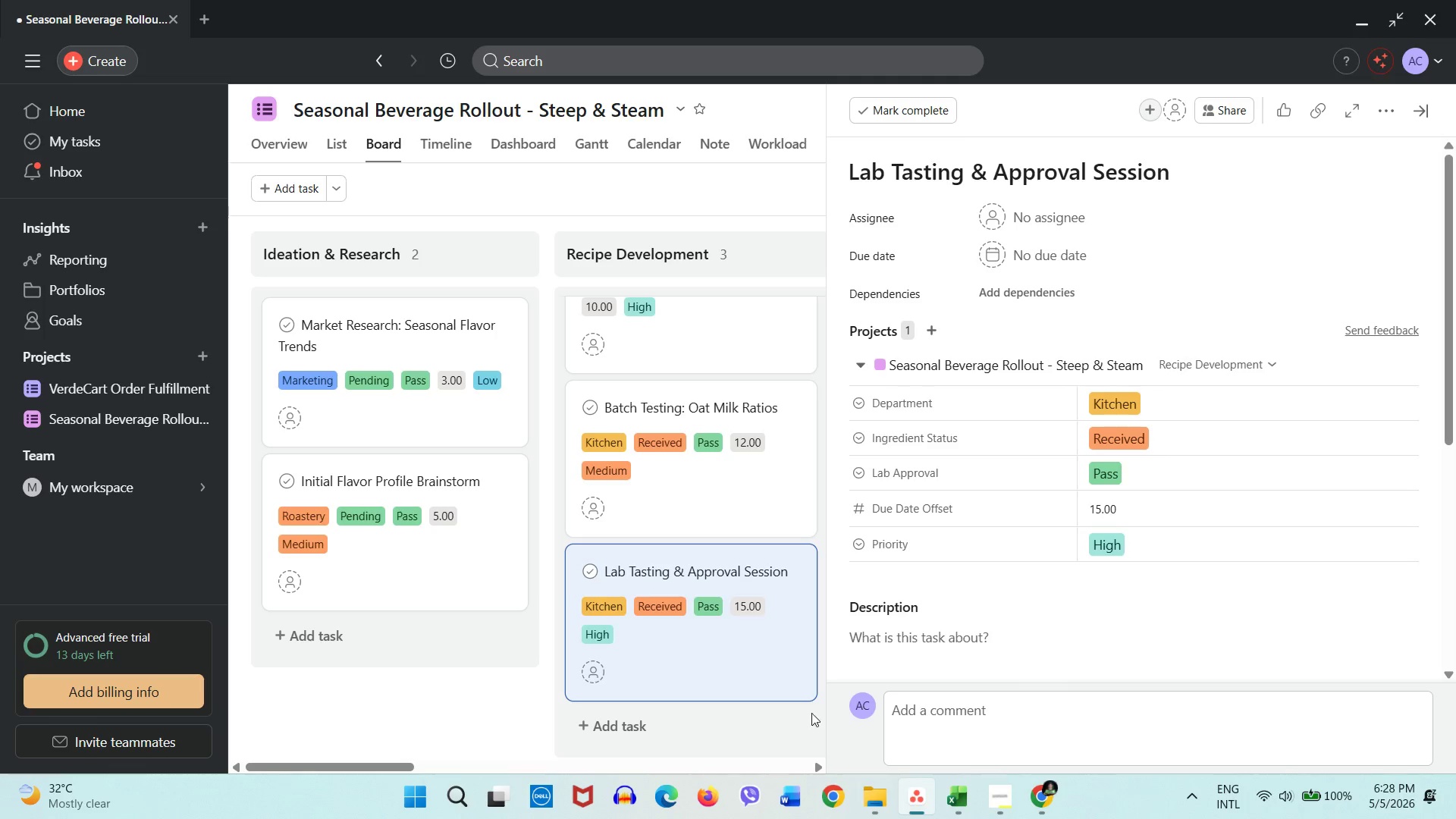 
scroll: coordinate [747, 482], scroll_direction: down, amount: 3.0
 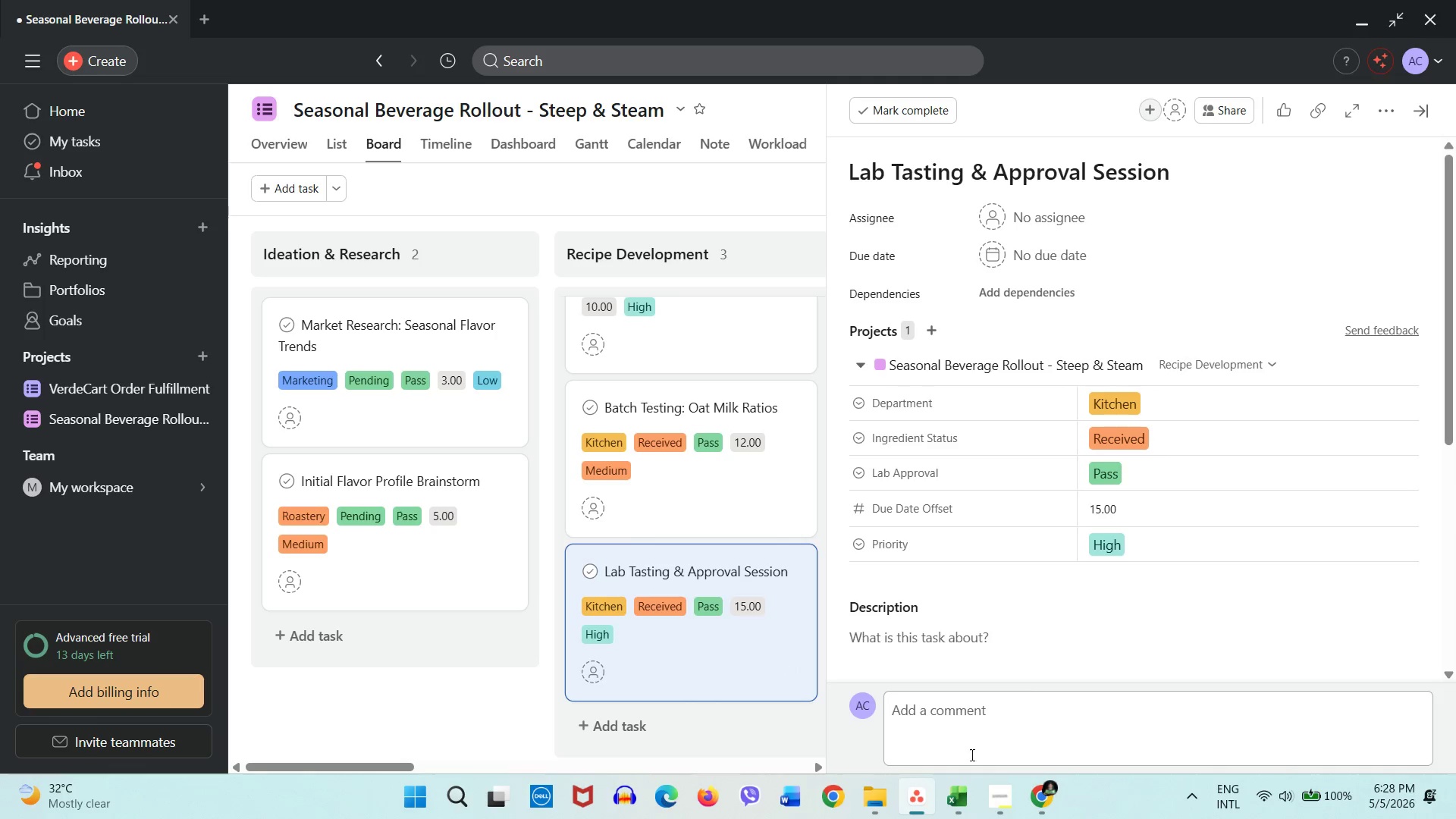 
left_click([943, 797])
 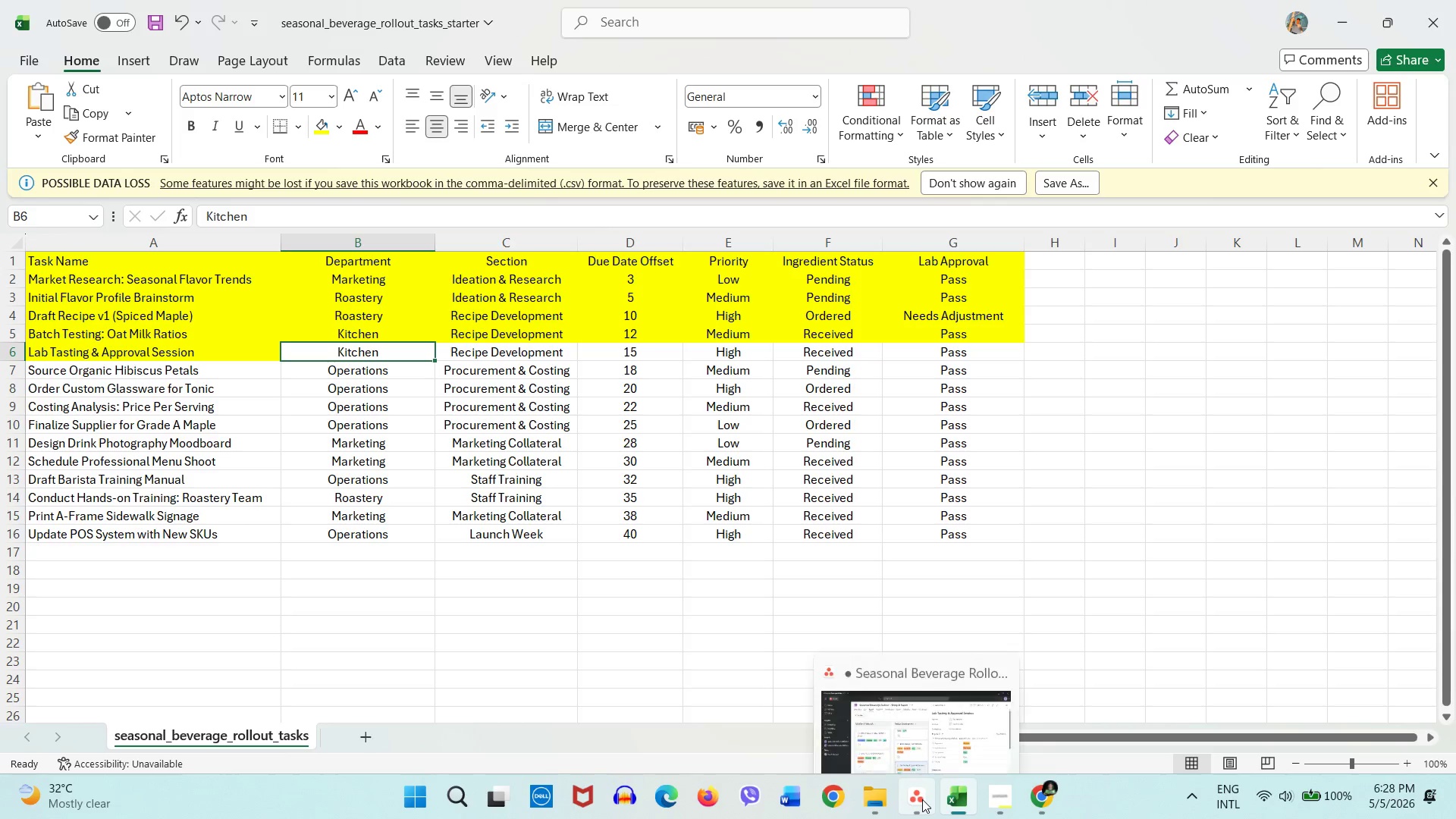 
left_click([922, 799])
 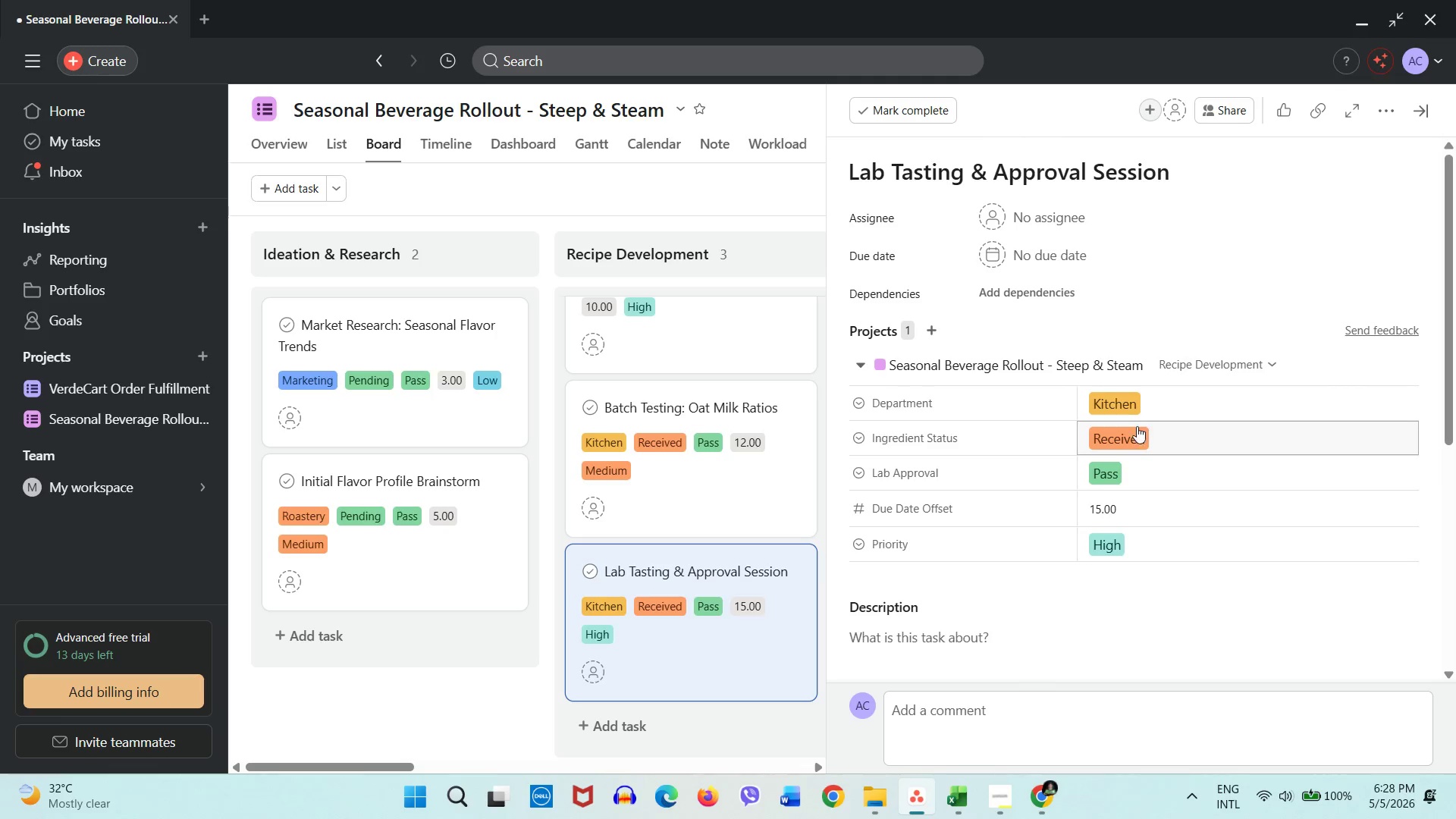 
left_click([1131, 410])
 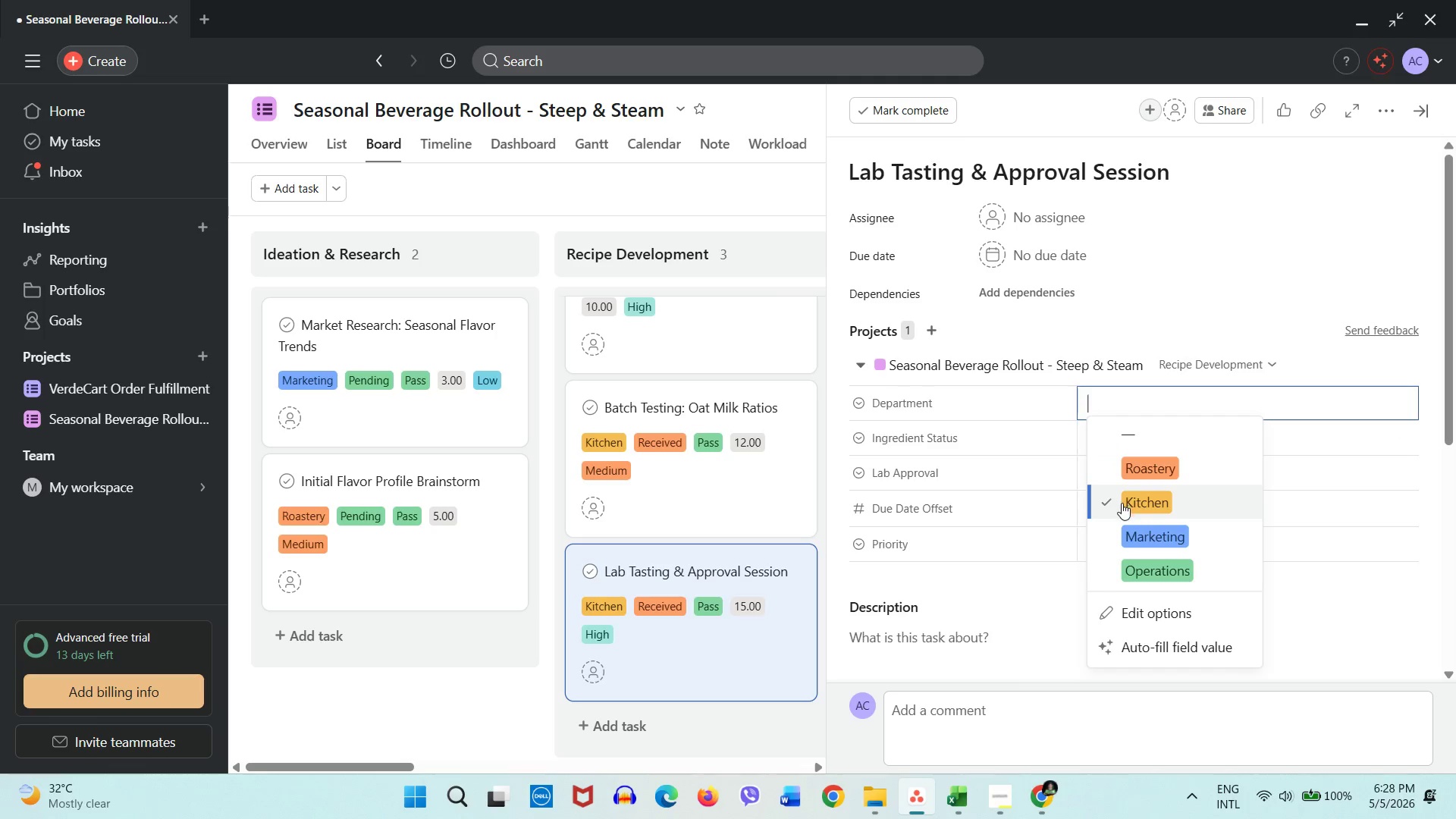 
left_click([1122, 504])
 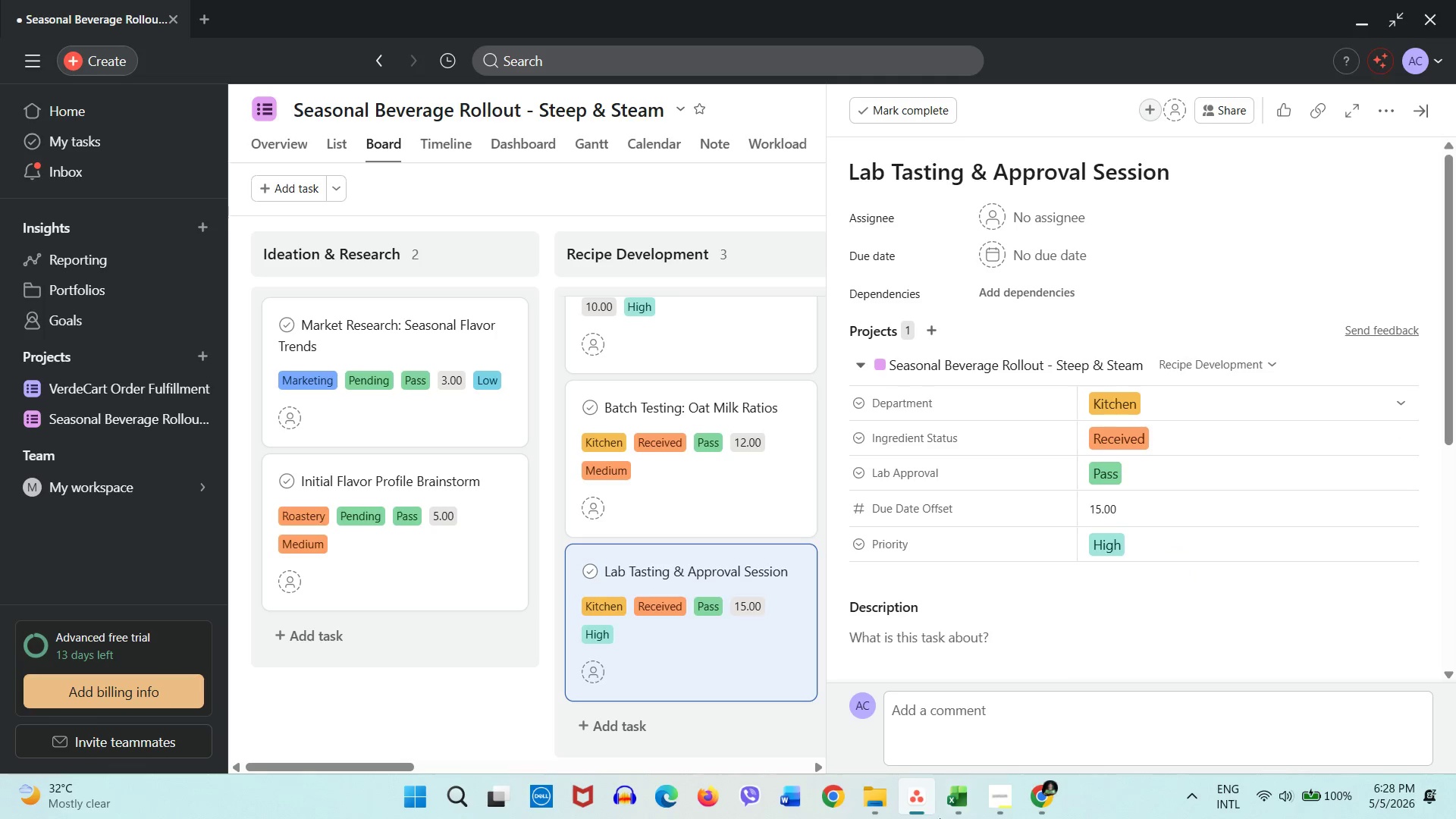 
left_click([952, 818])
 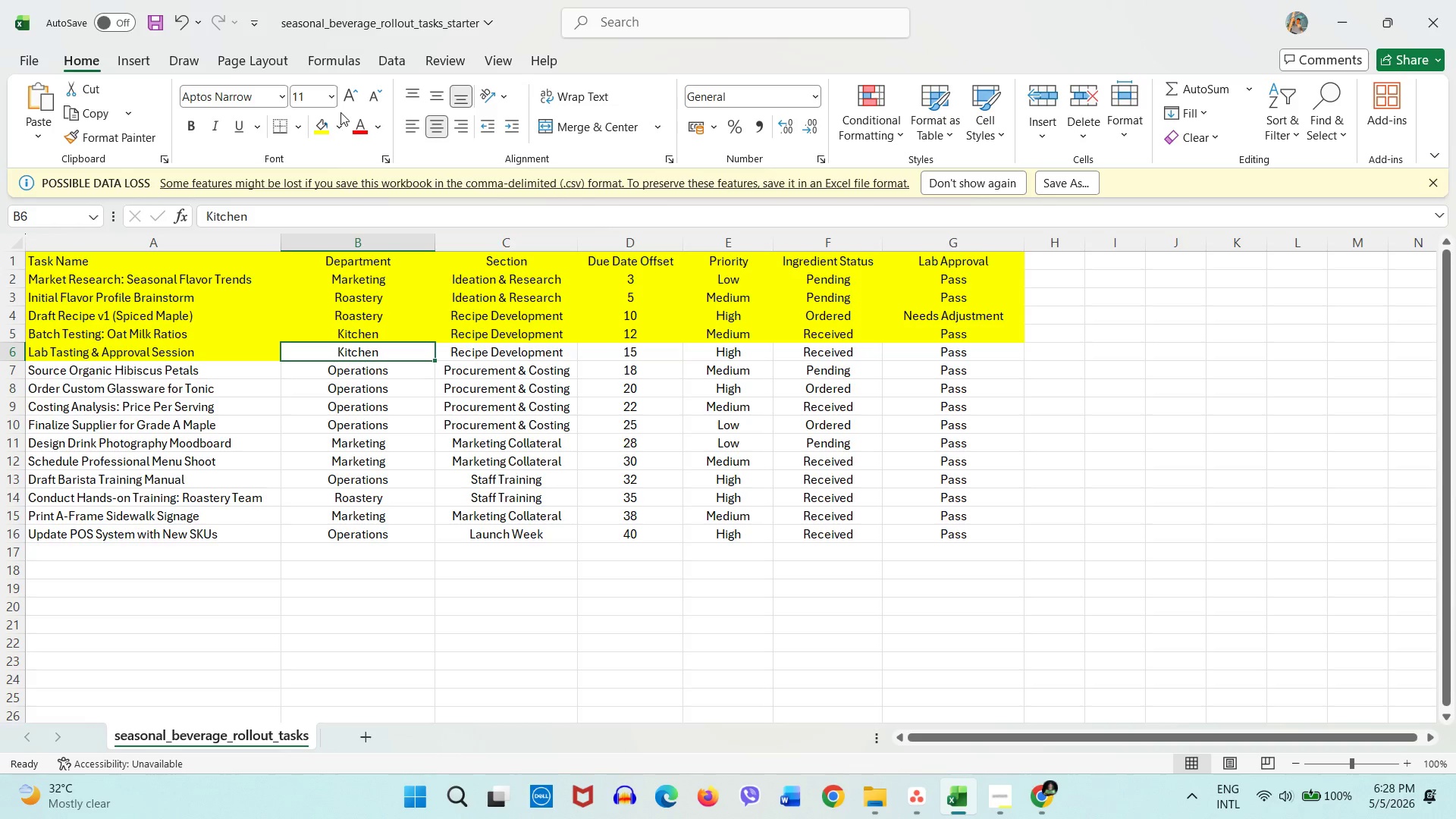 
left_click([329, 126])
 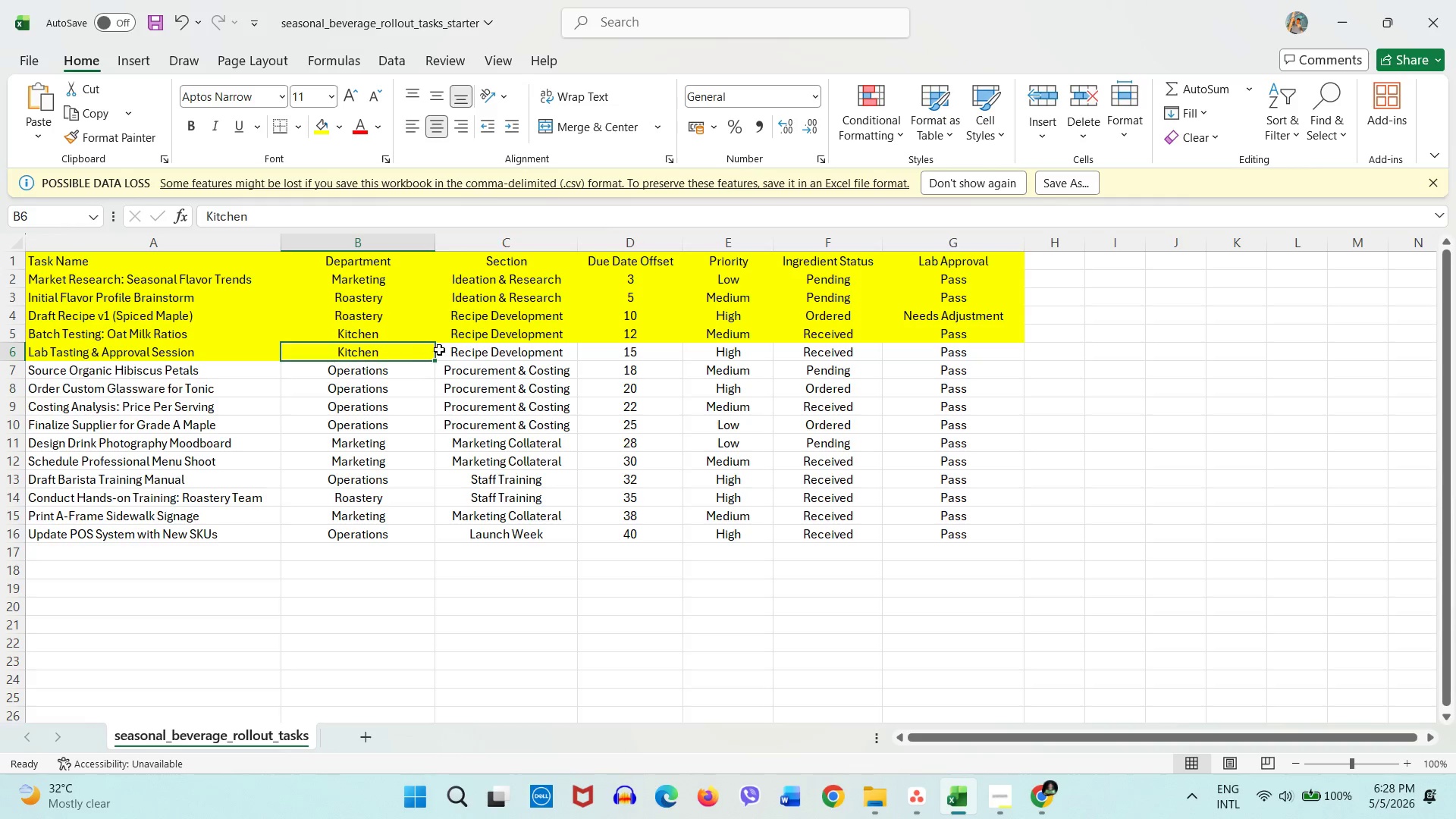 
left_click([440, 350])
 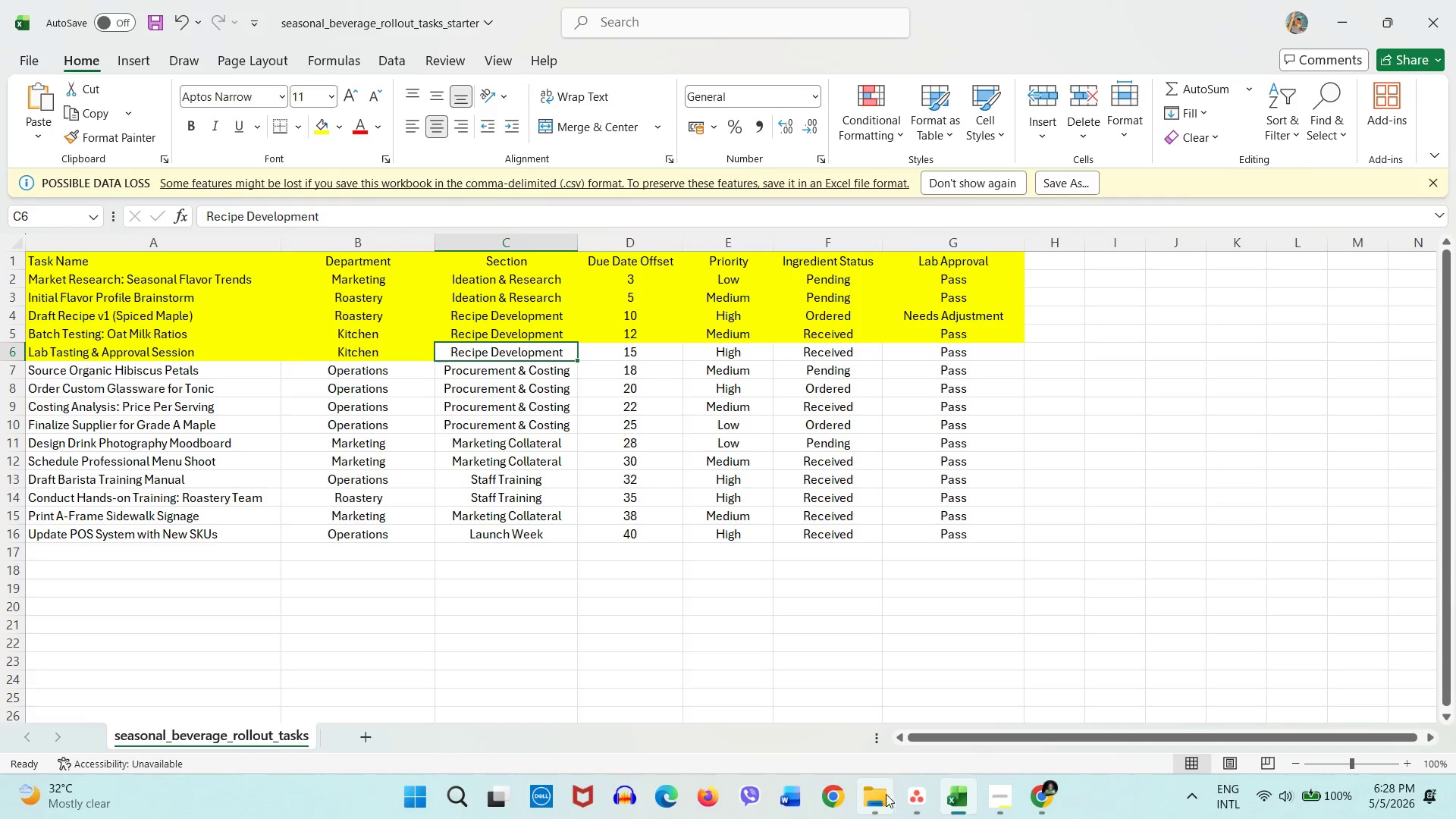 
left_click([919, 796])
 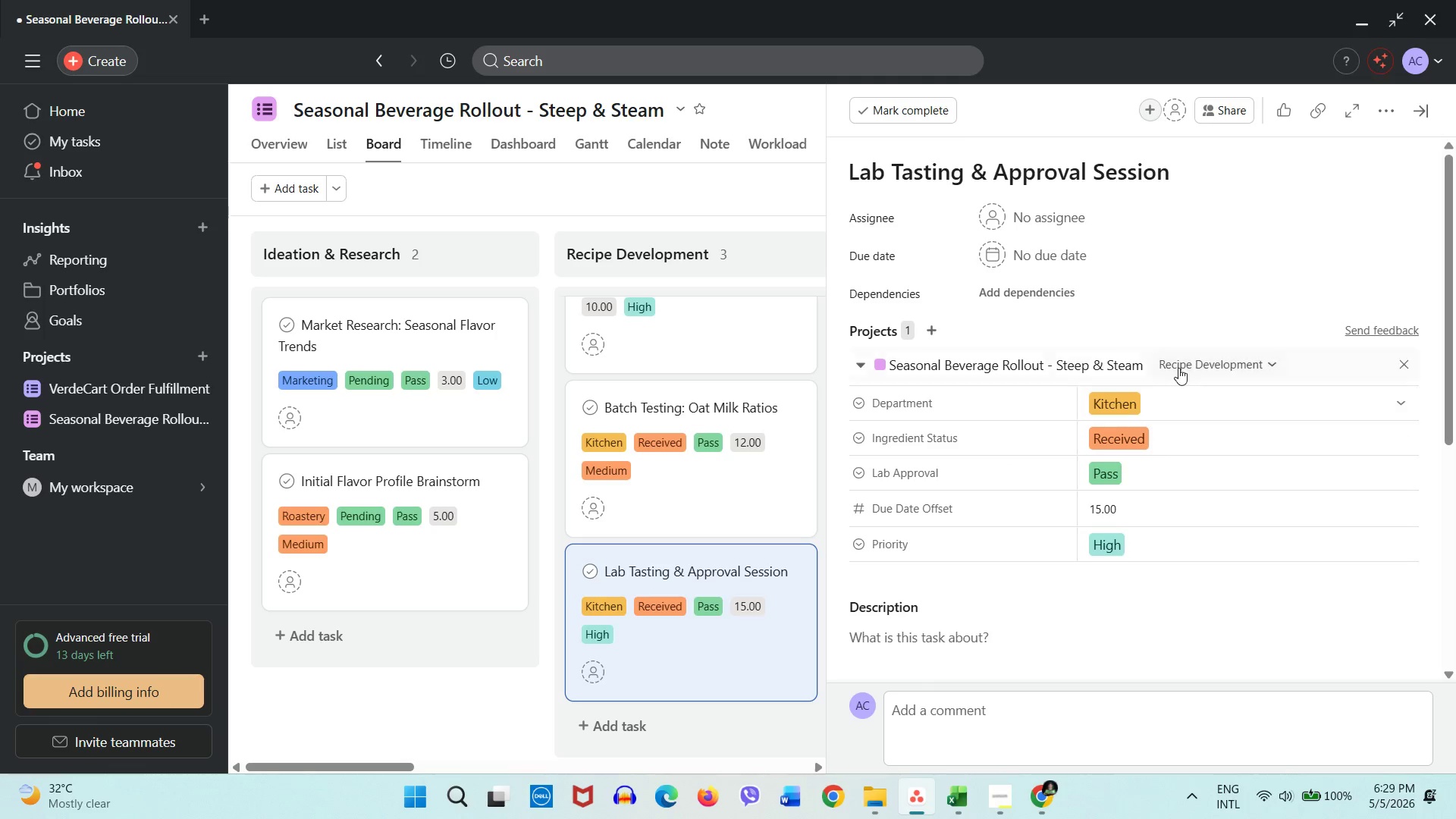 
left_click([1195, 366])
 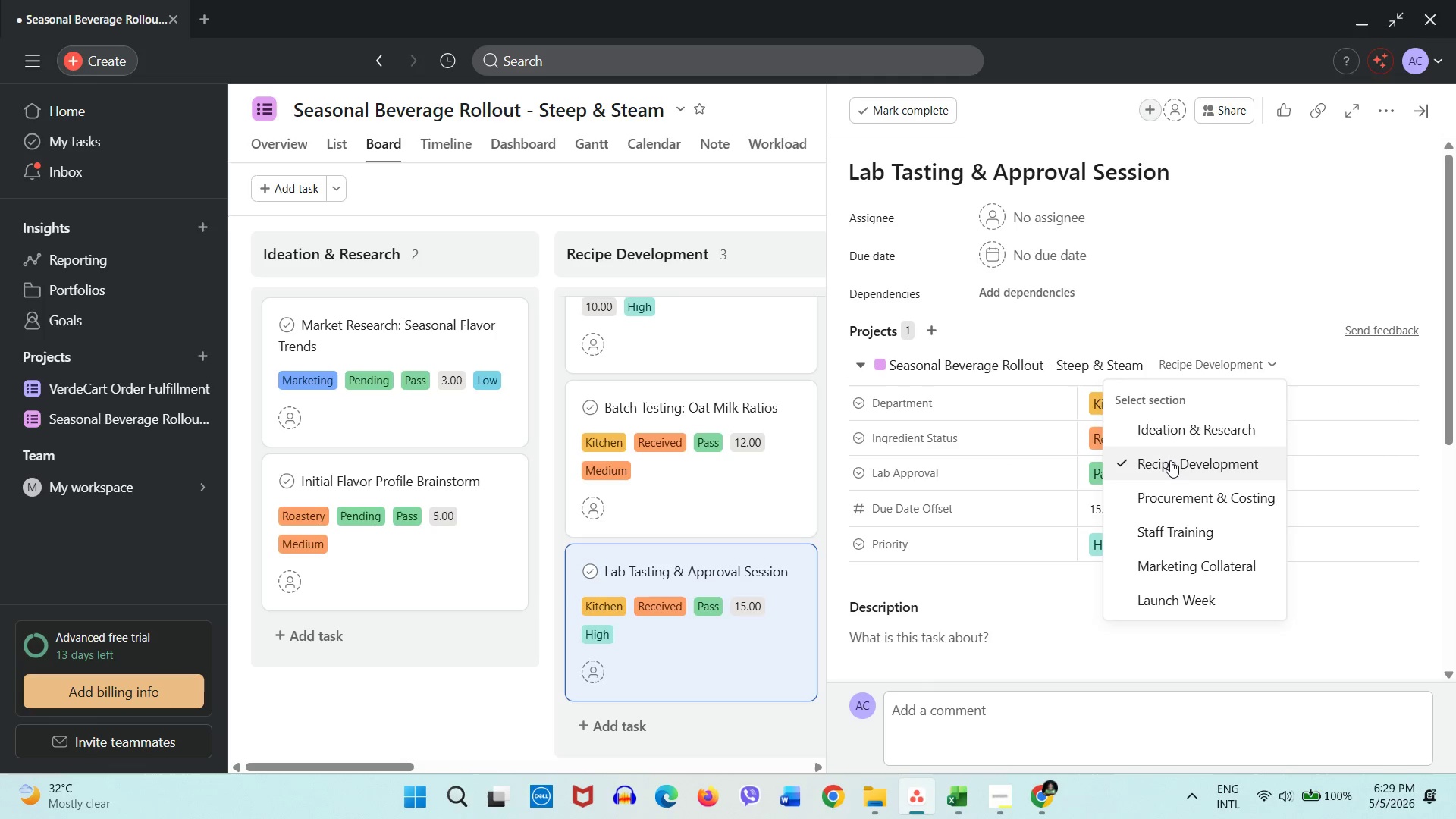 
left_click([1170, 460])
 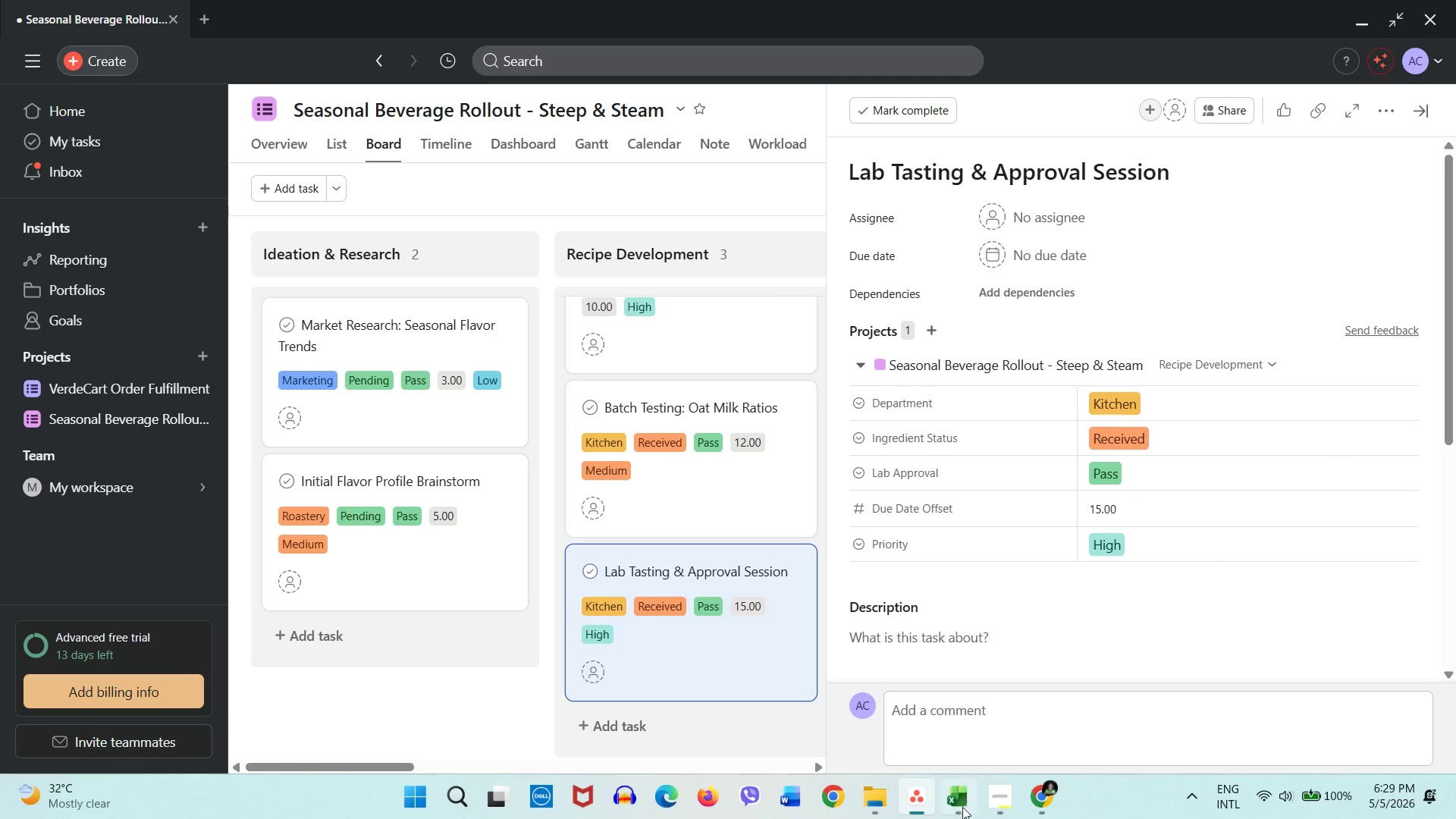 
left_click([961, 814])
 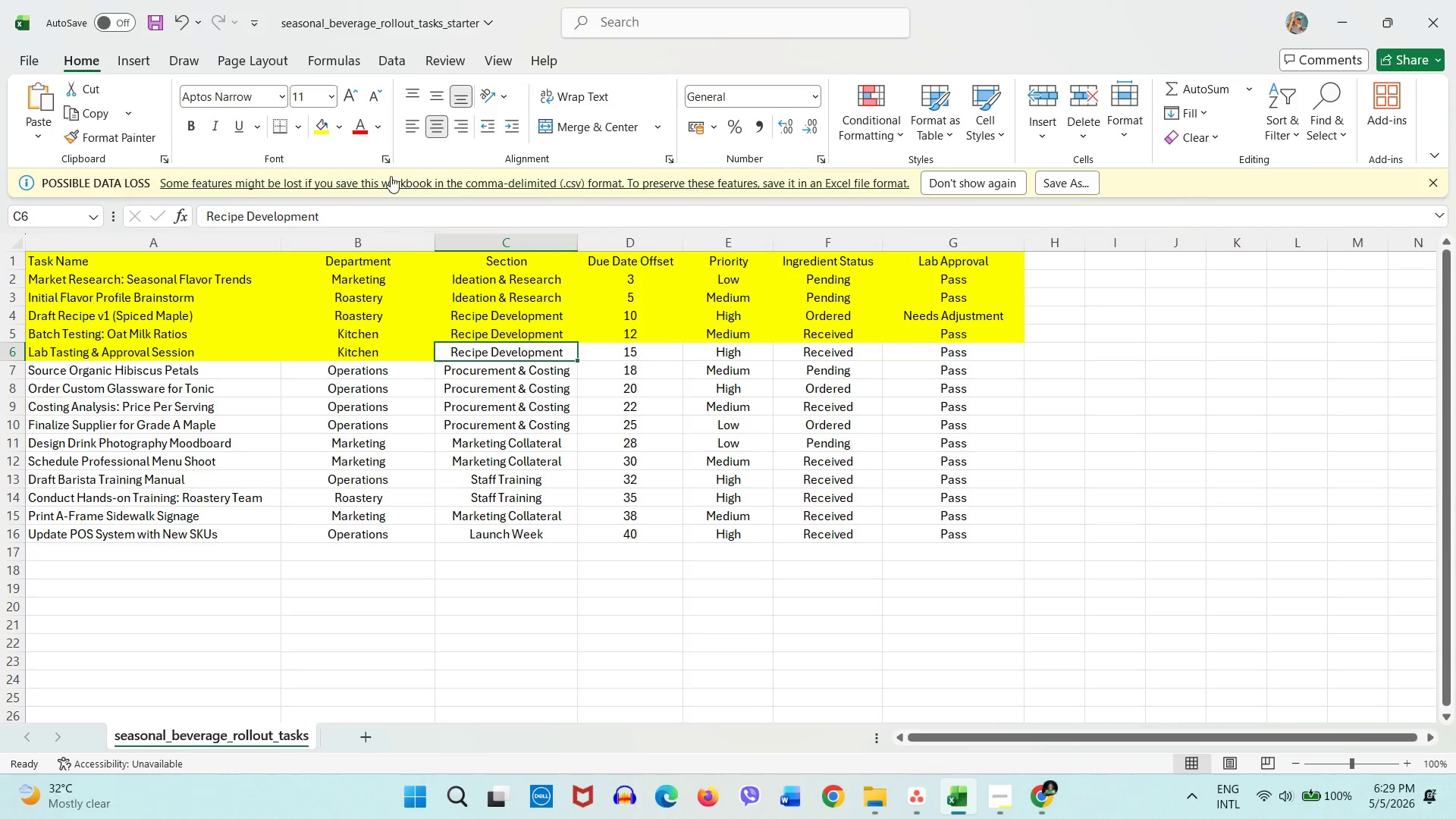 
mouse_move([328, 133])
 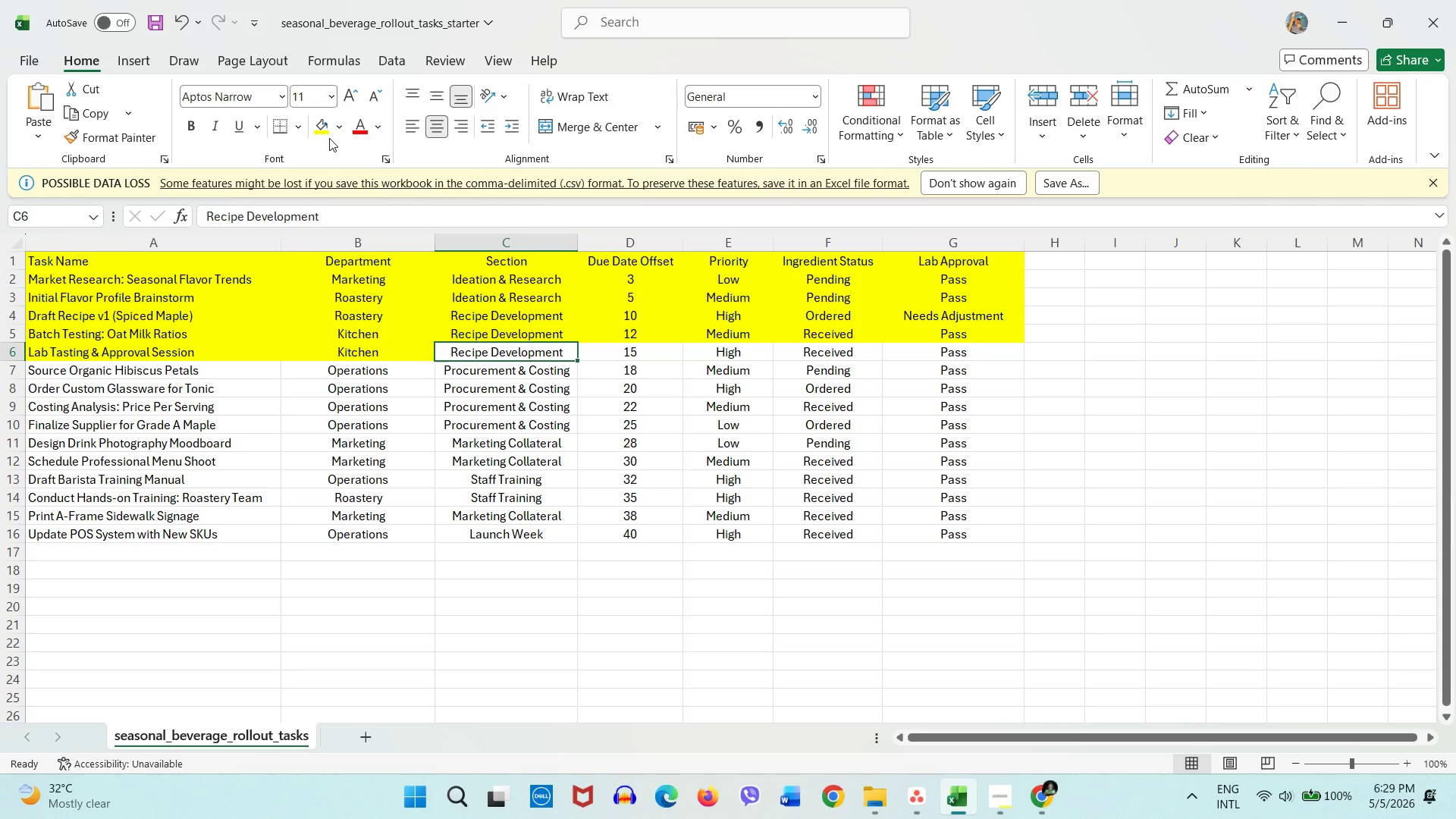 
wait(9.78)
 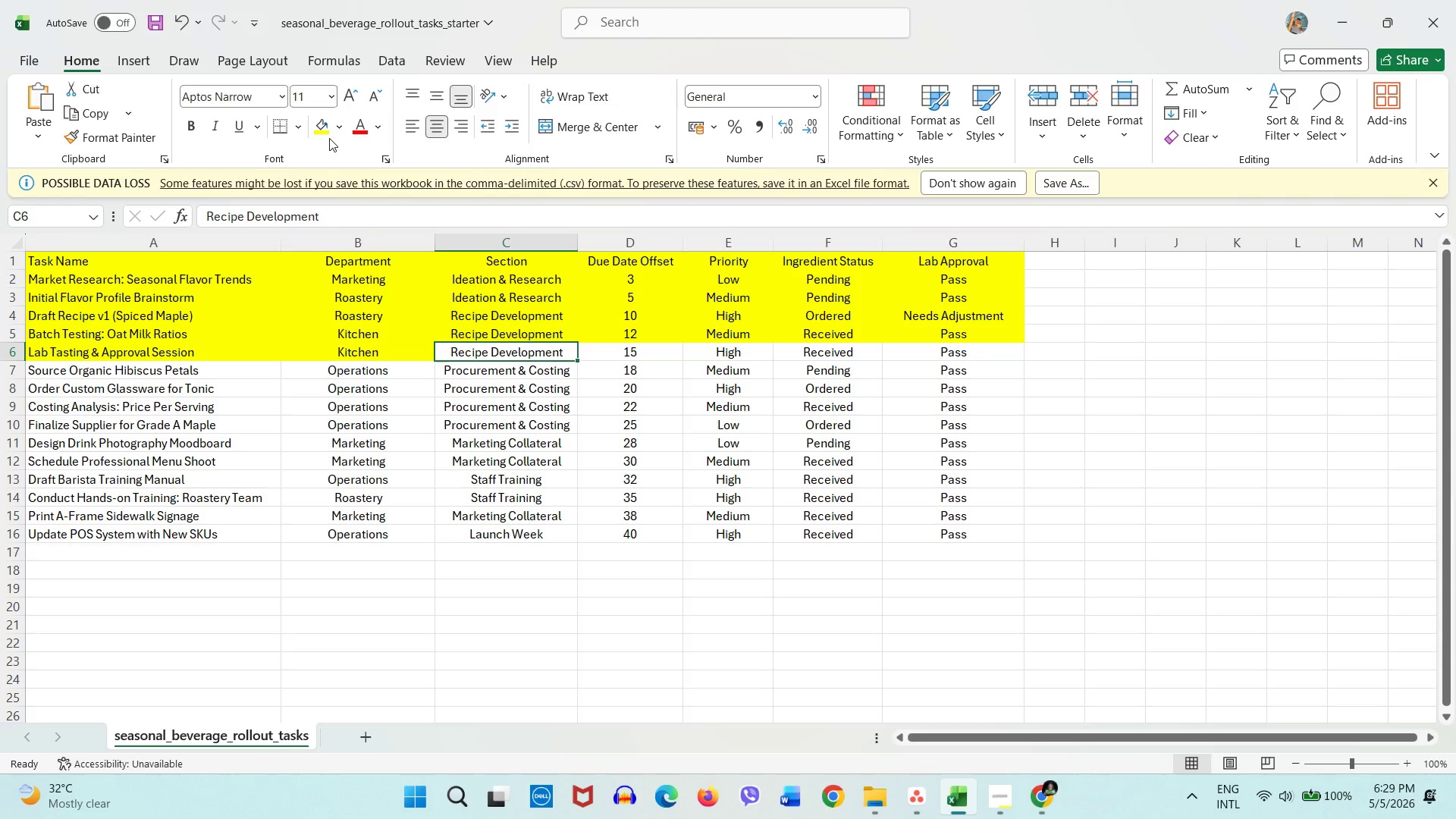 
left_click([323, 131])
 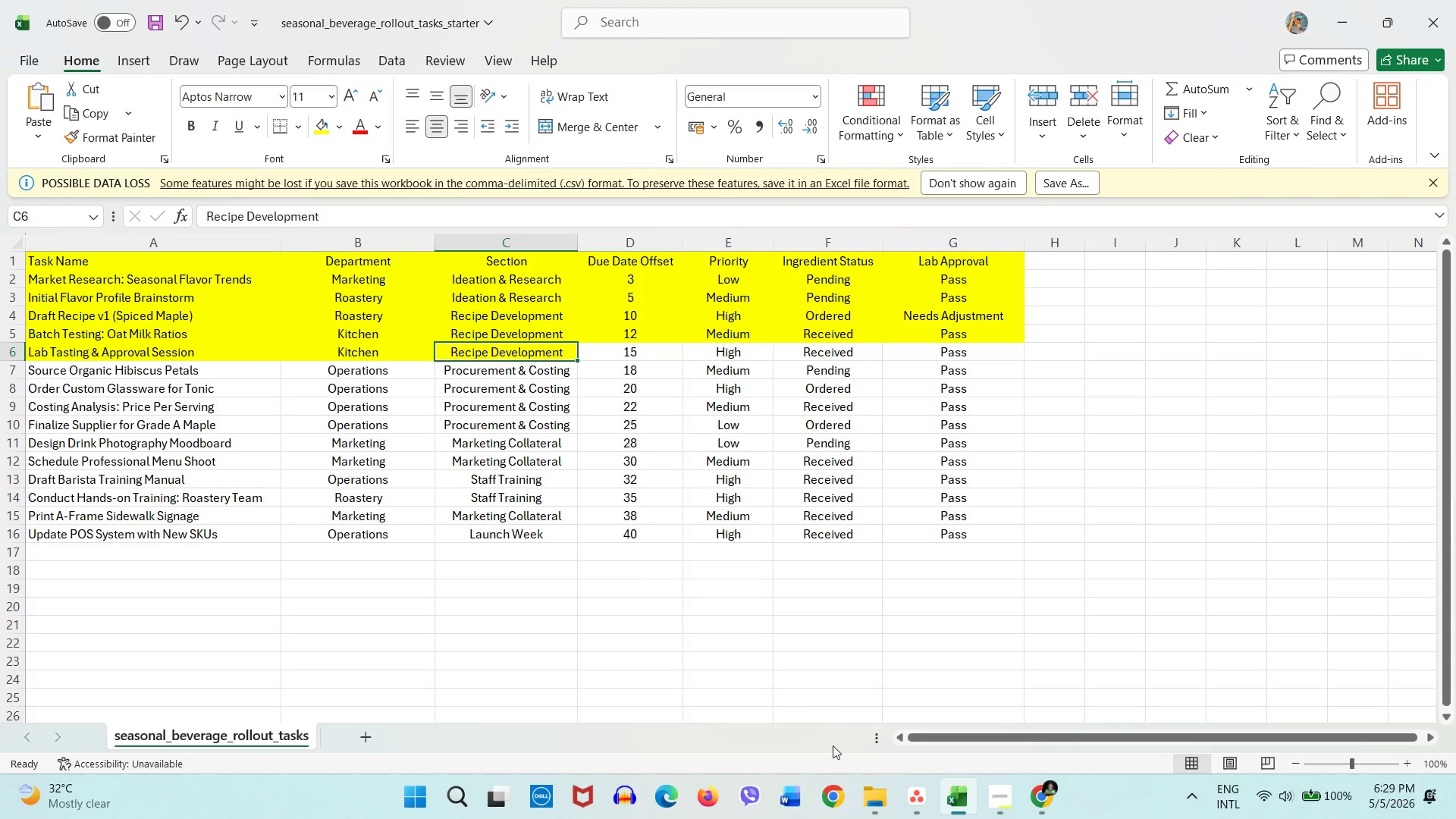 
left_click([921, 801])
 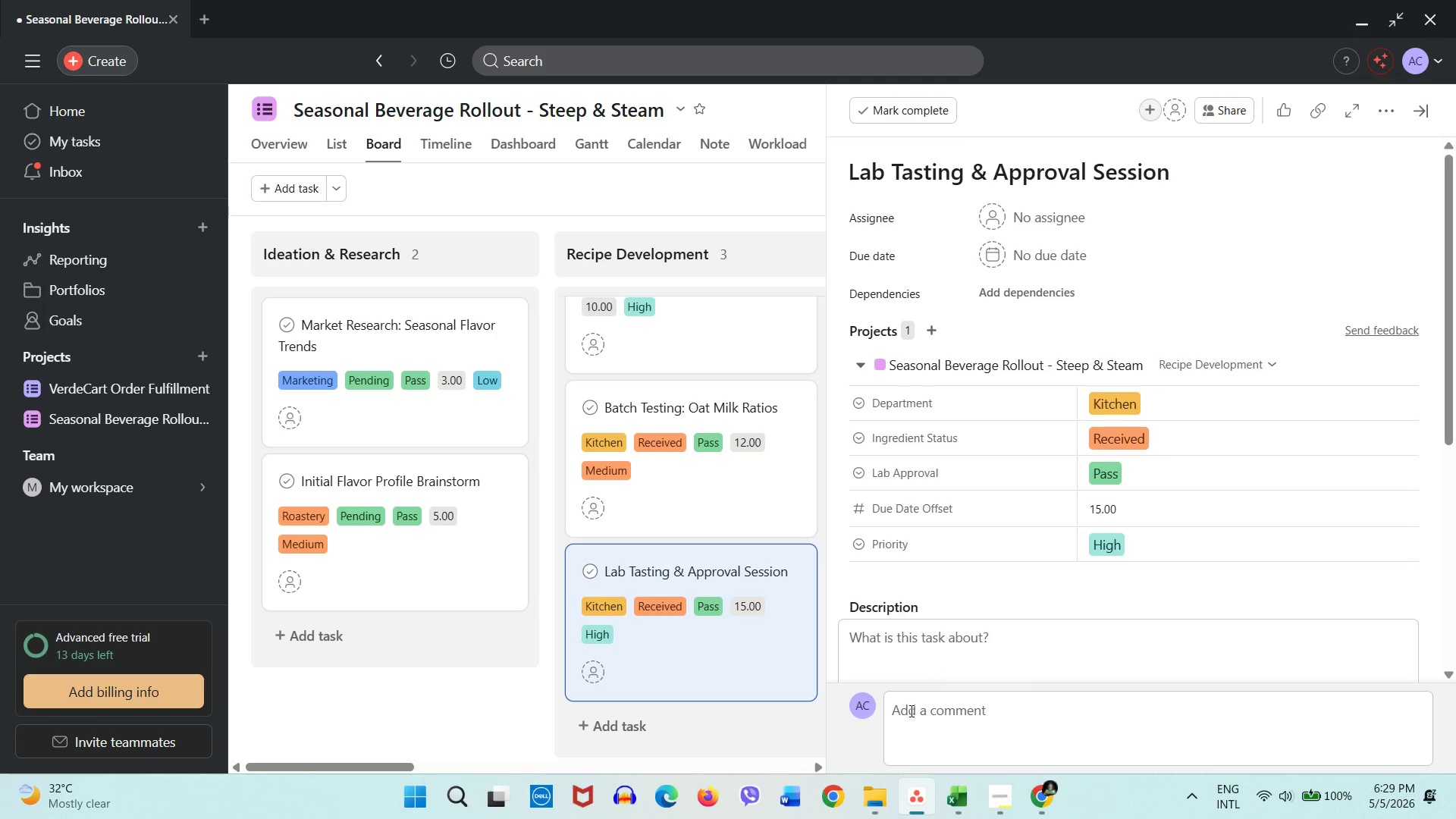 
left_click([967, 807])
 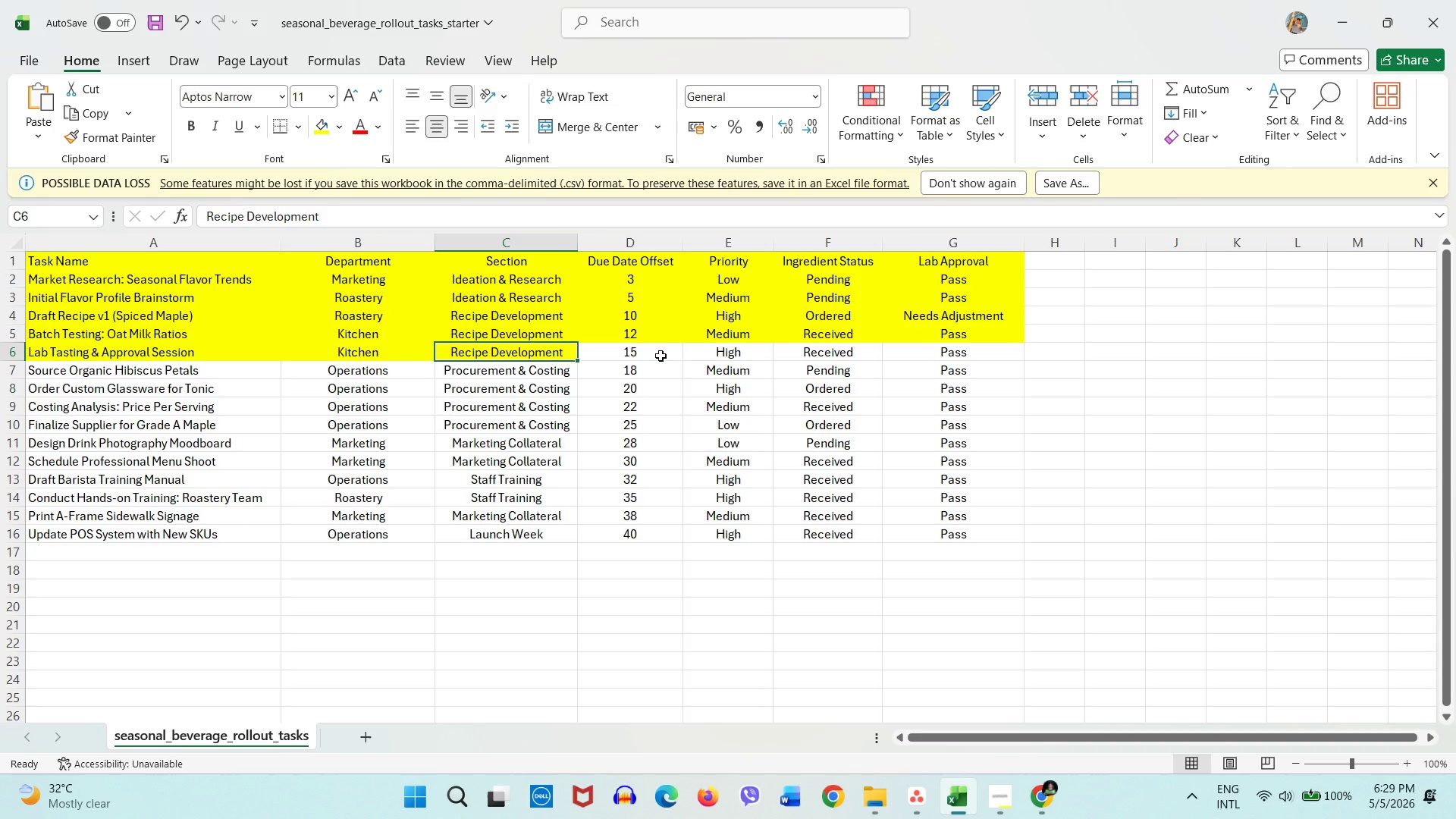 
left_click([661, 356])
 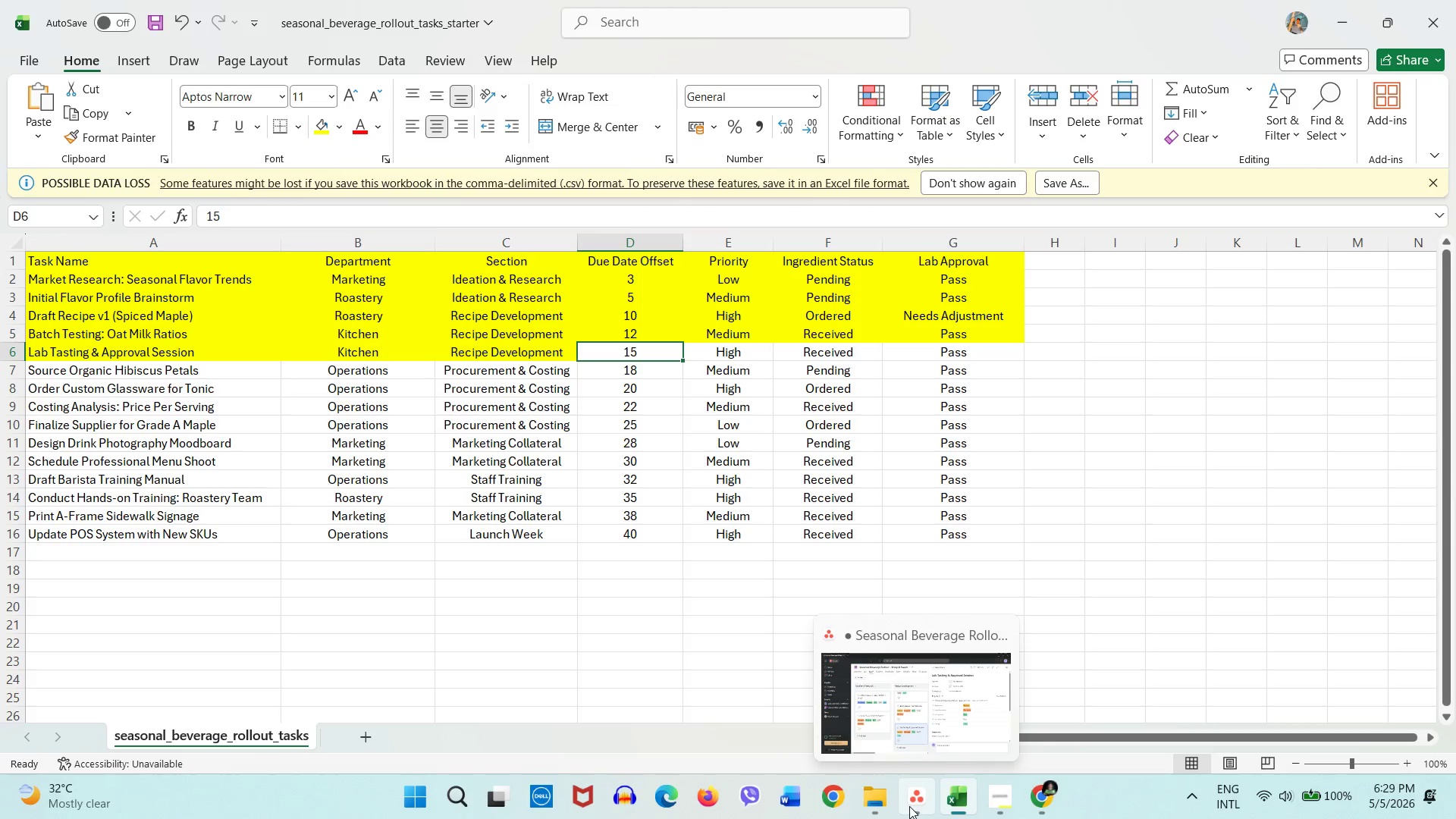 
wait(30.41)
 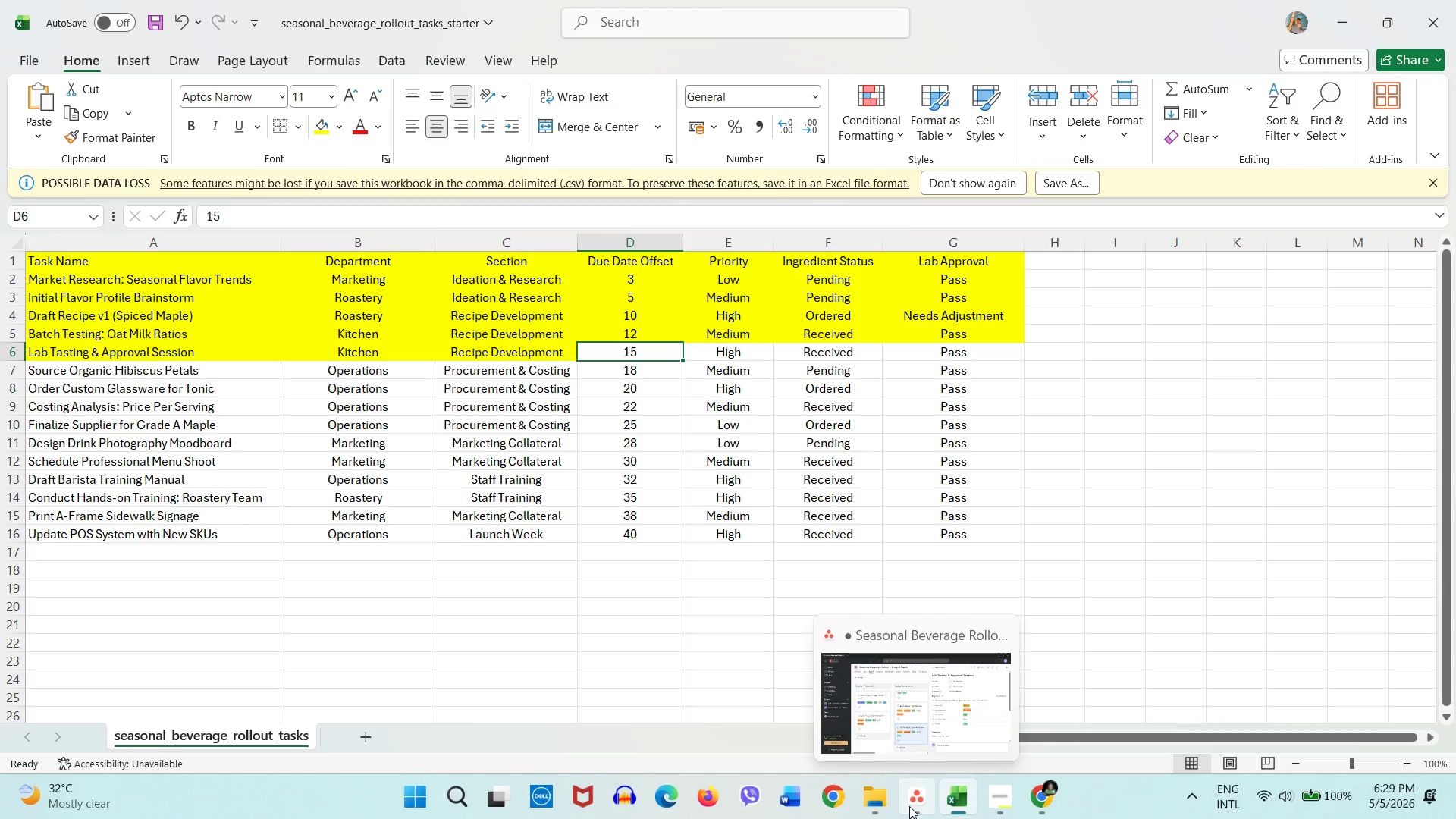 
left_click([917, 799])
 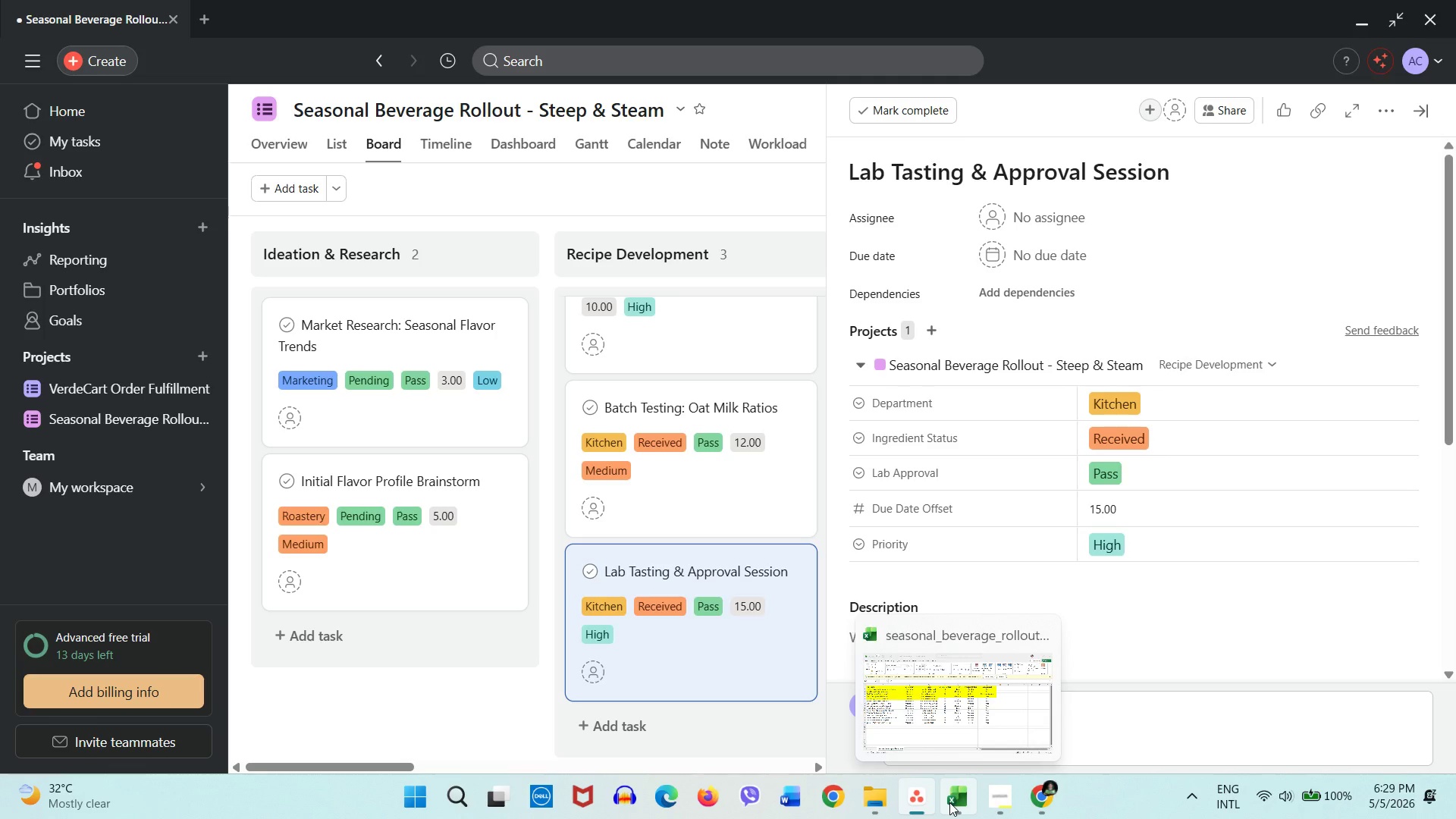 
left_click([949, 802])
 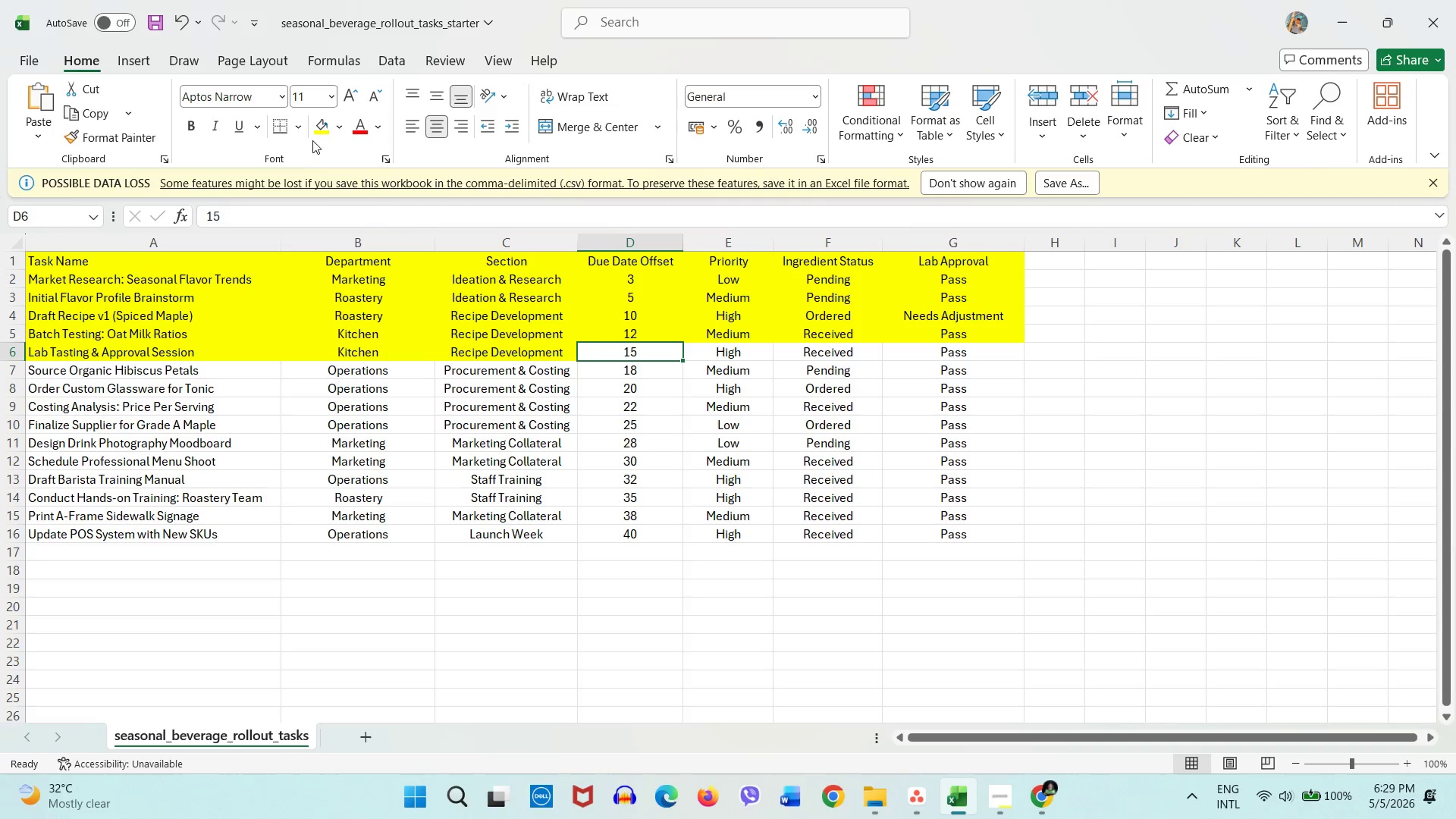 
left_click([323, 134])
 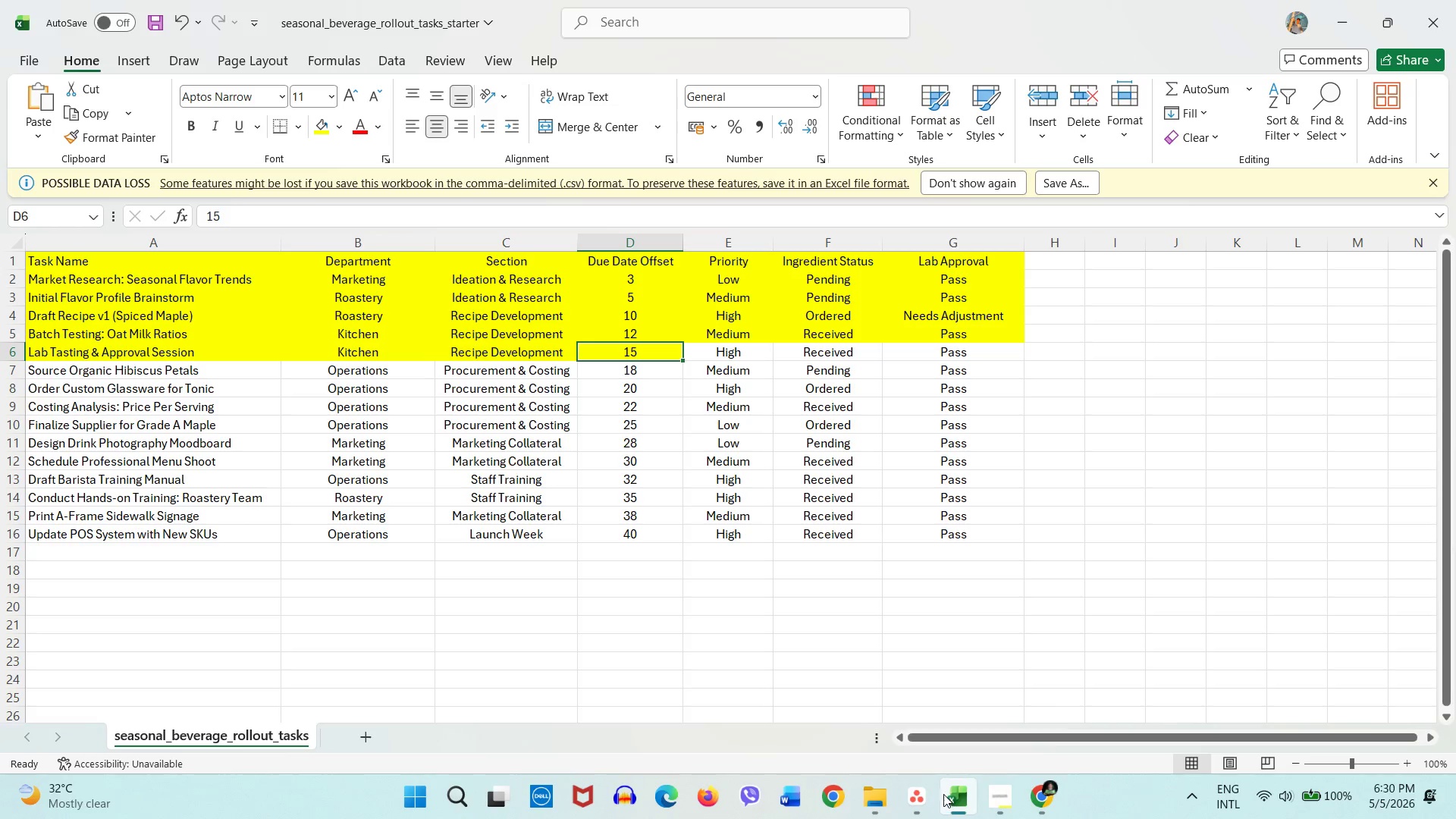 
left_click([907, 794])
 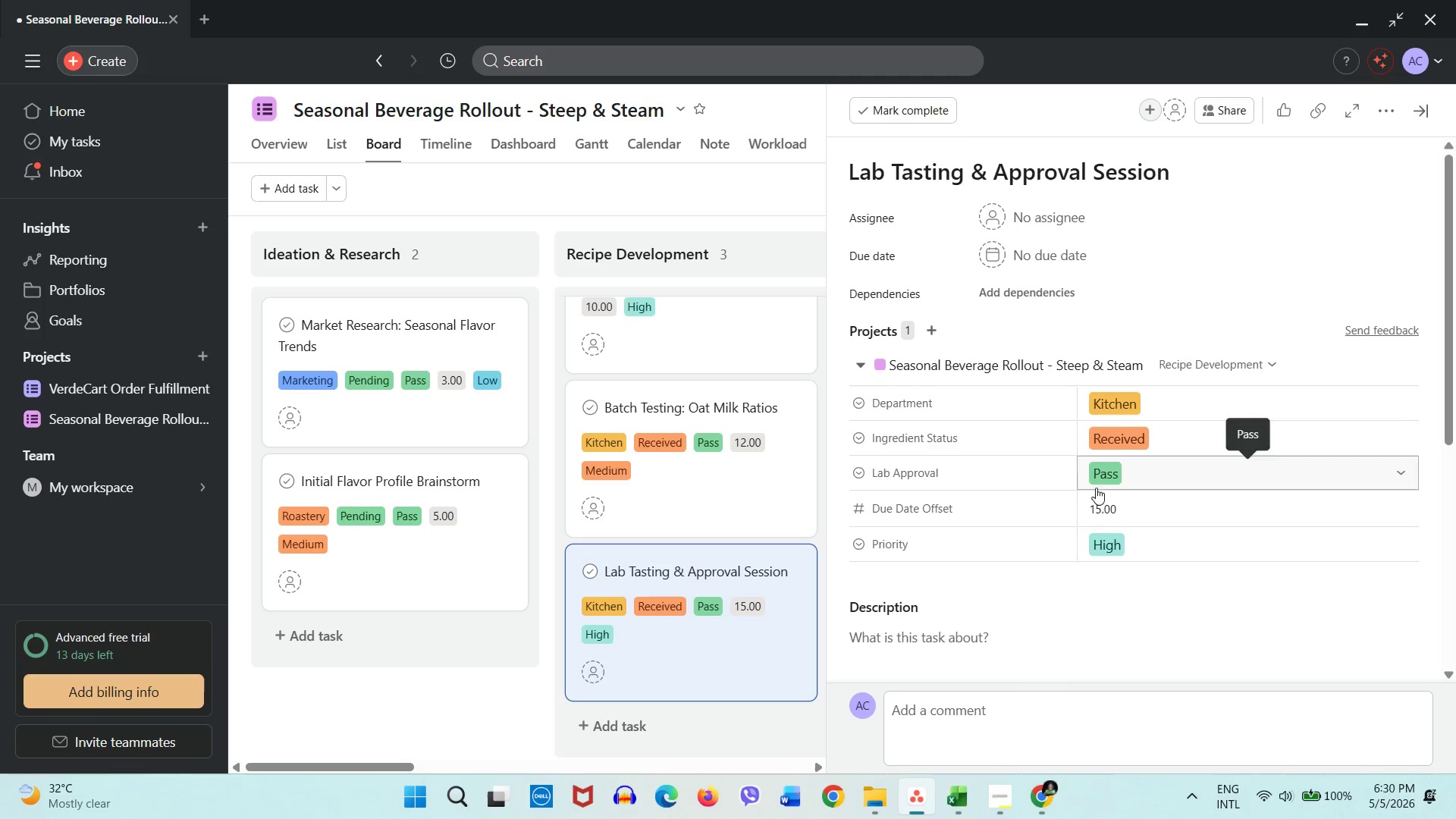 
left_click([1098, 518])
 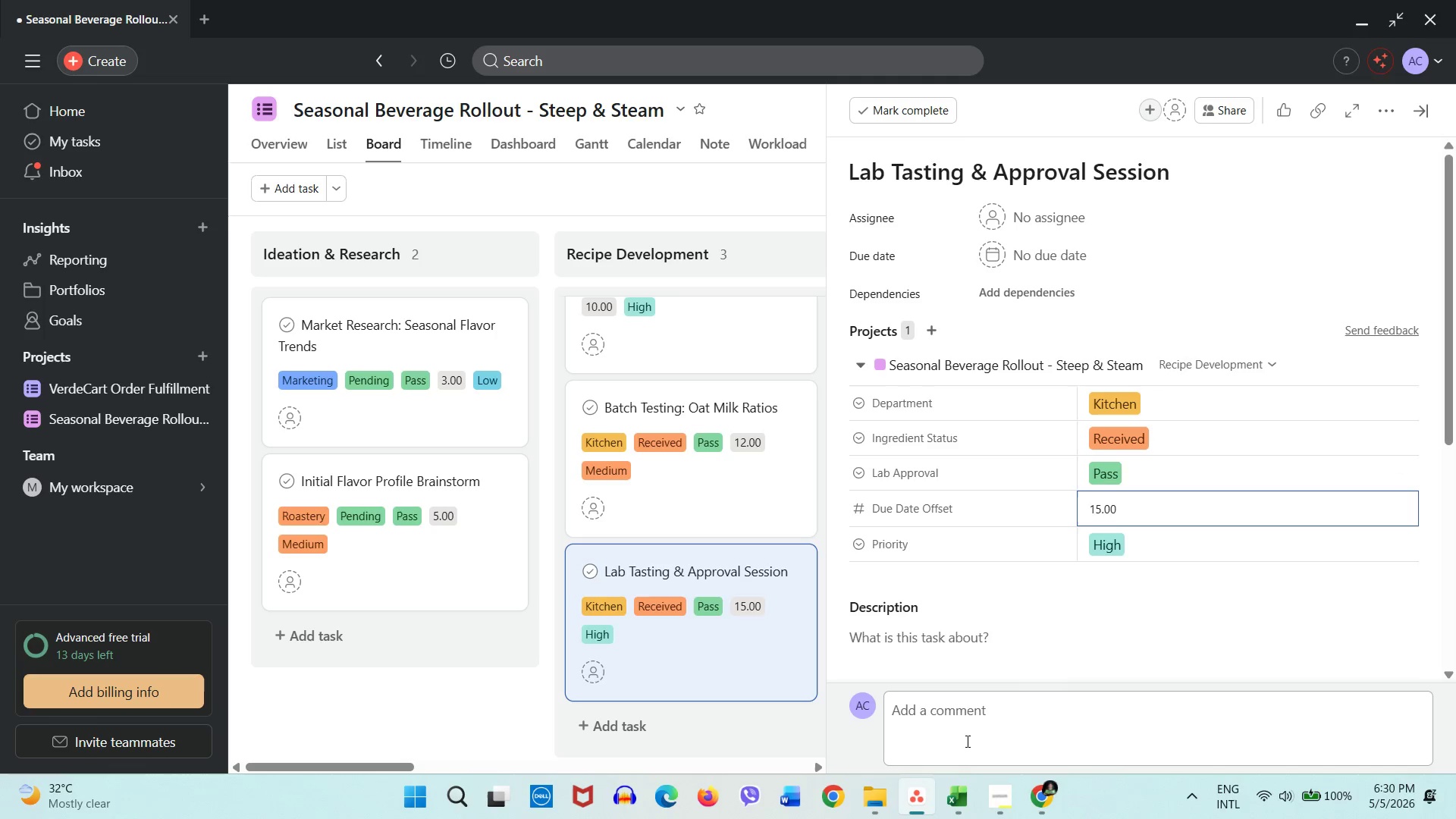 
left_click([960, 784])
 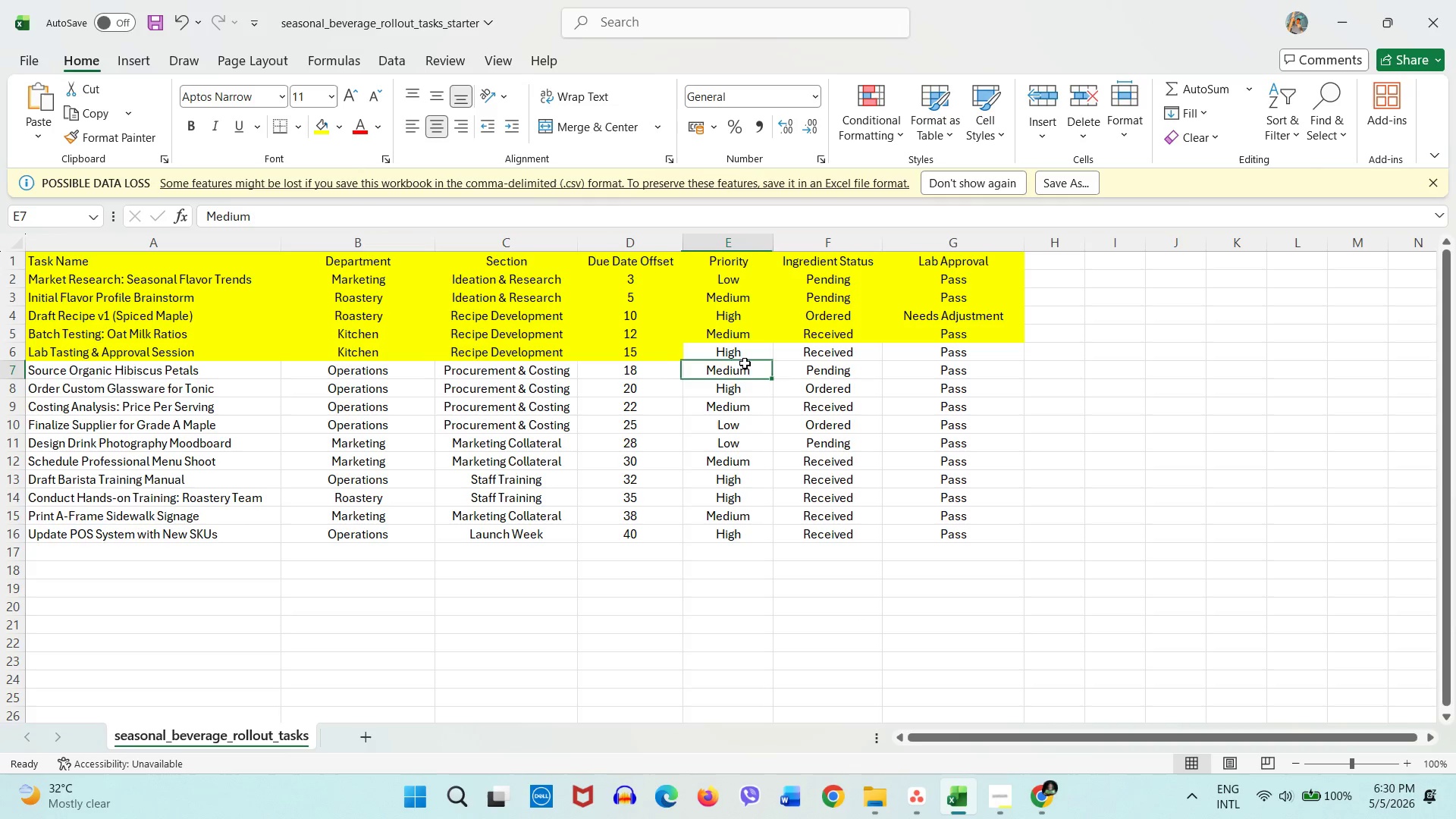 
double_click([745, 356])
 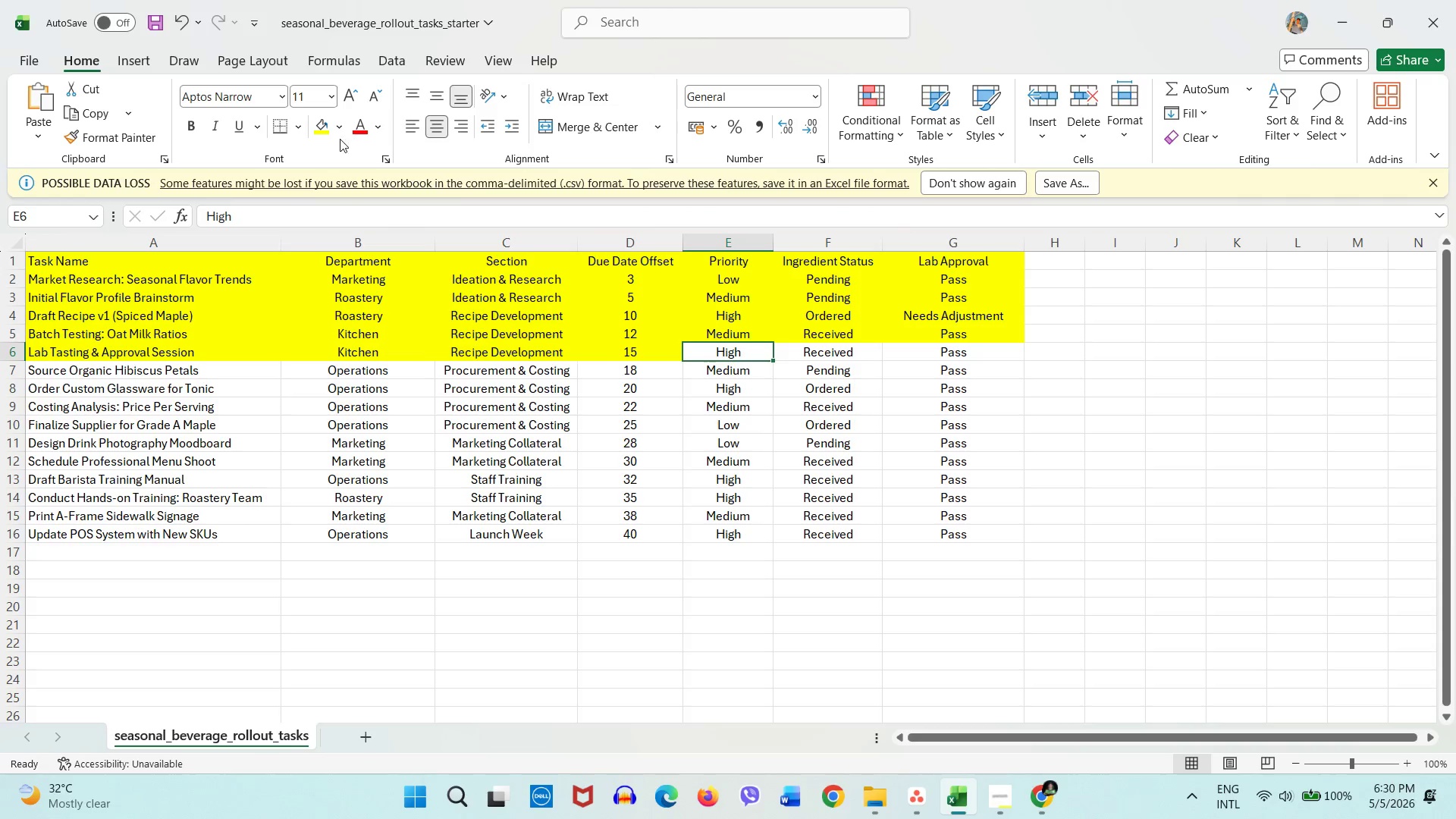 
left_click([322, 132])
 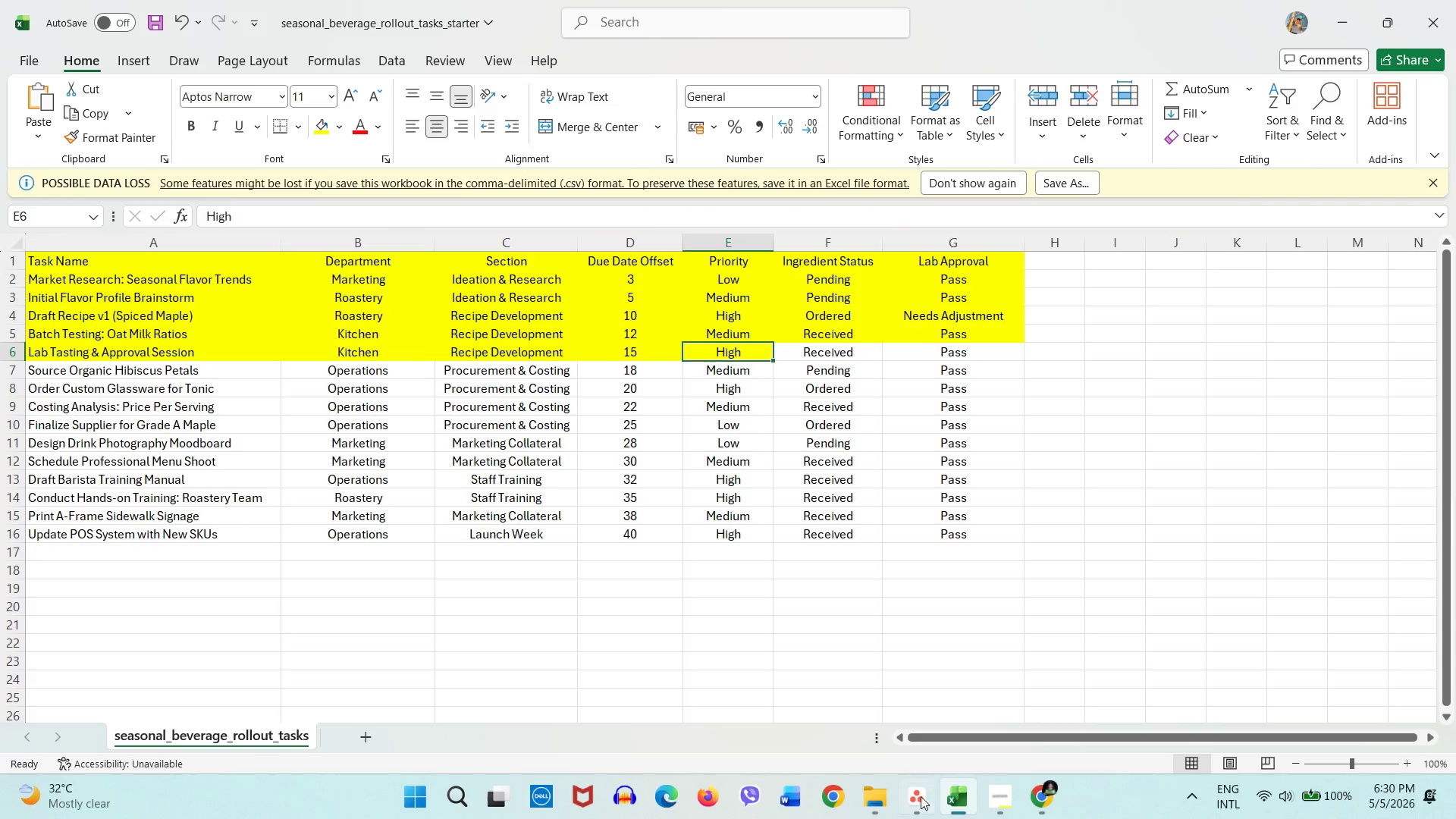 
left_click([921, 804])
 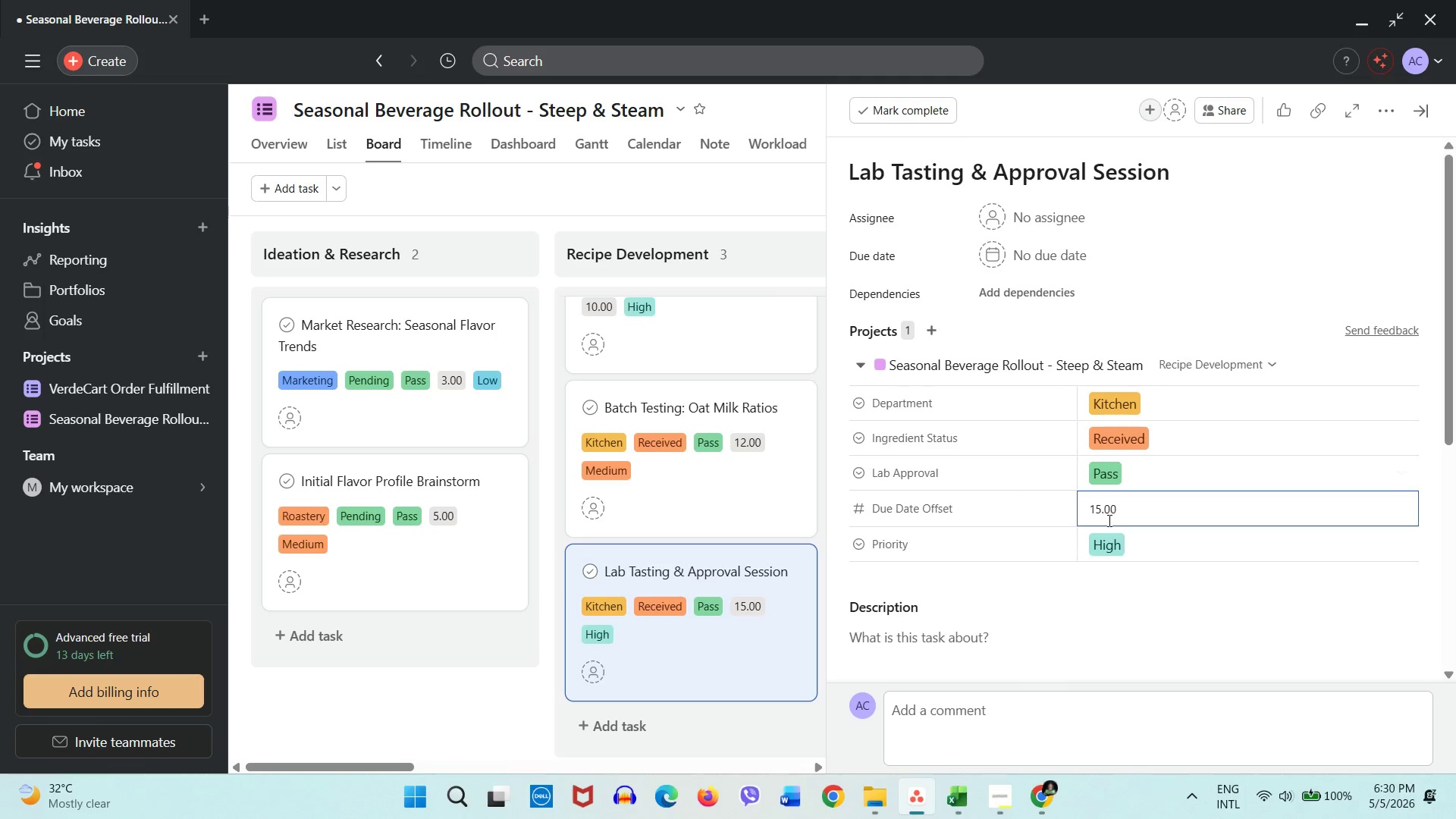 
left_click([1154, 545])
 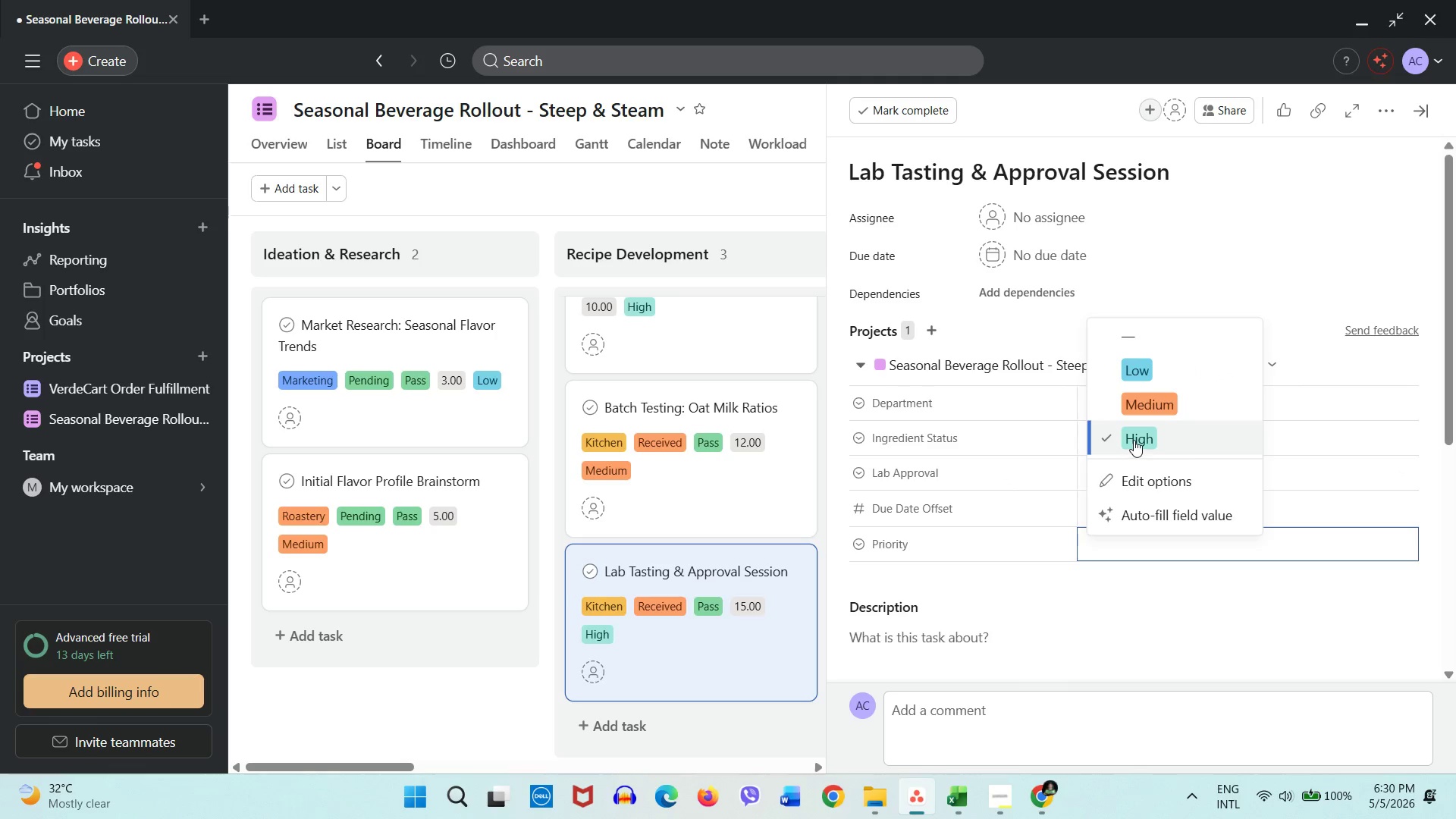 
left_click([1134, 440])
 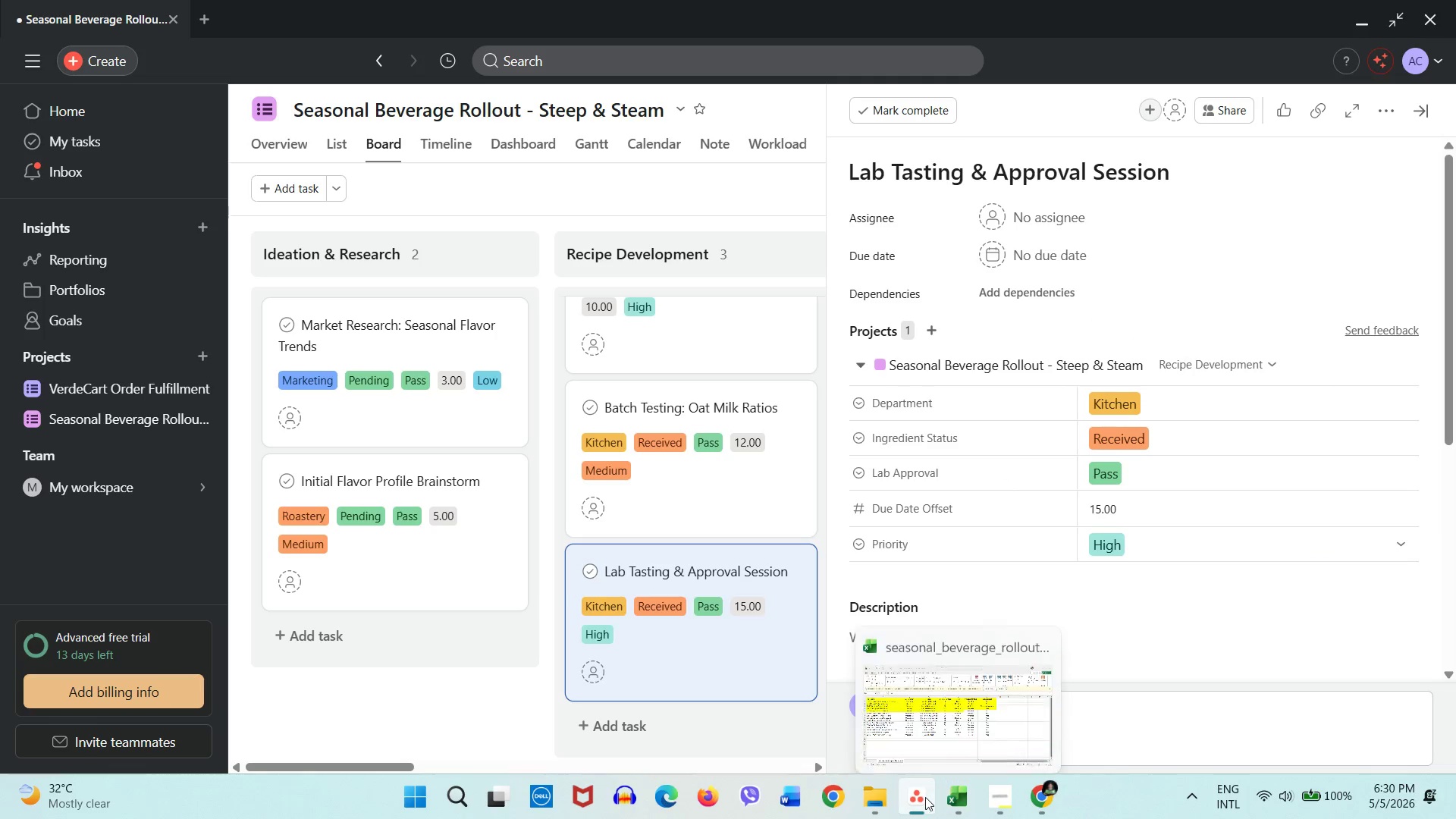 
left_click([956, 797])
 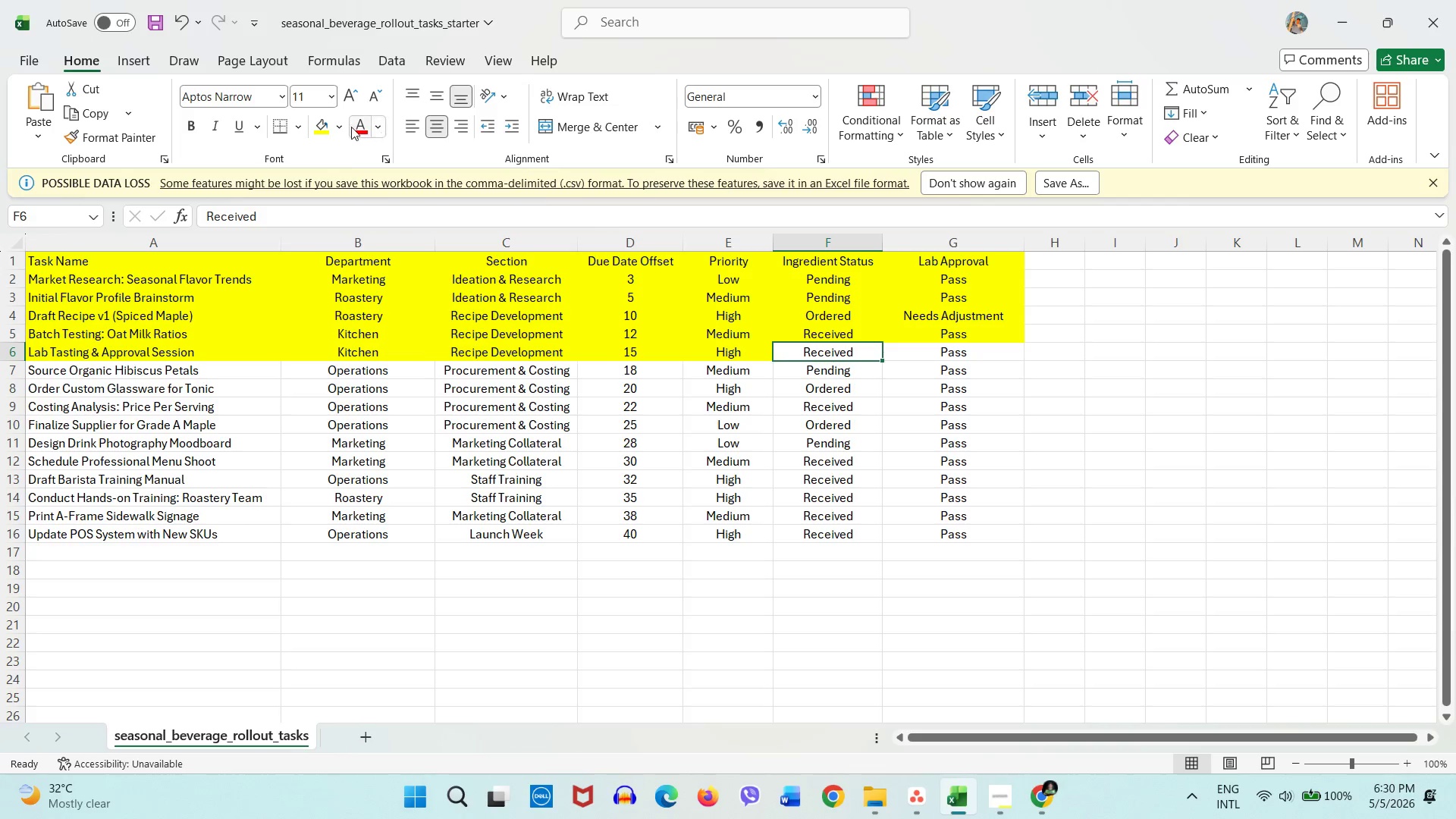 
left_click([328, 133])
 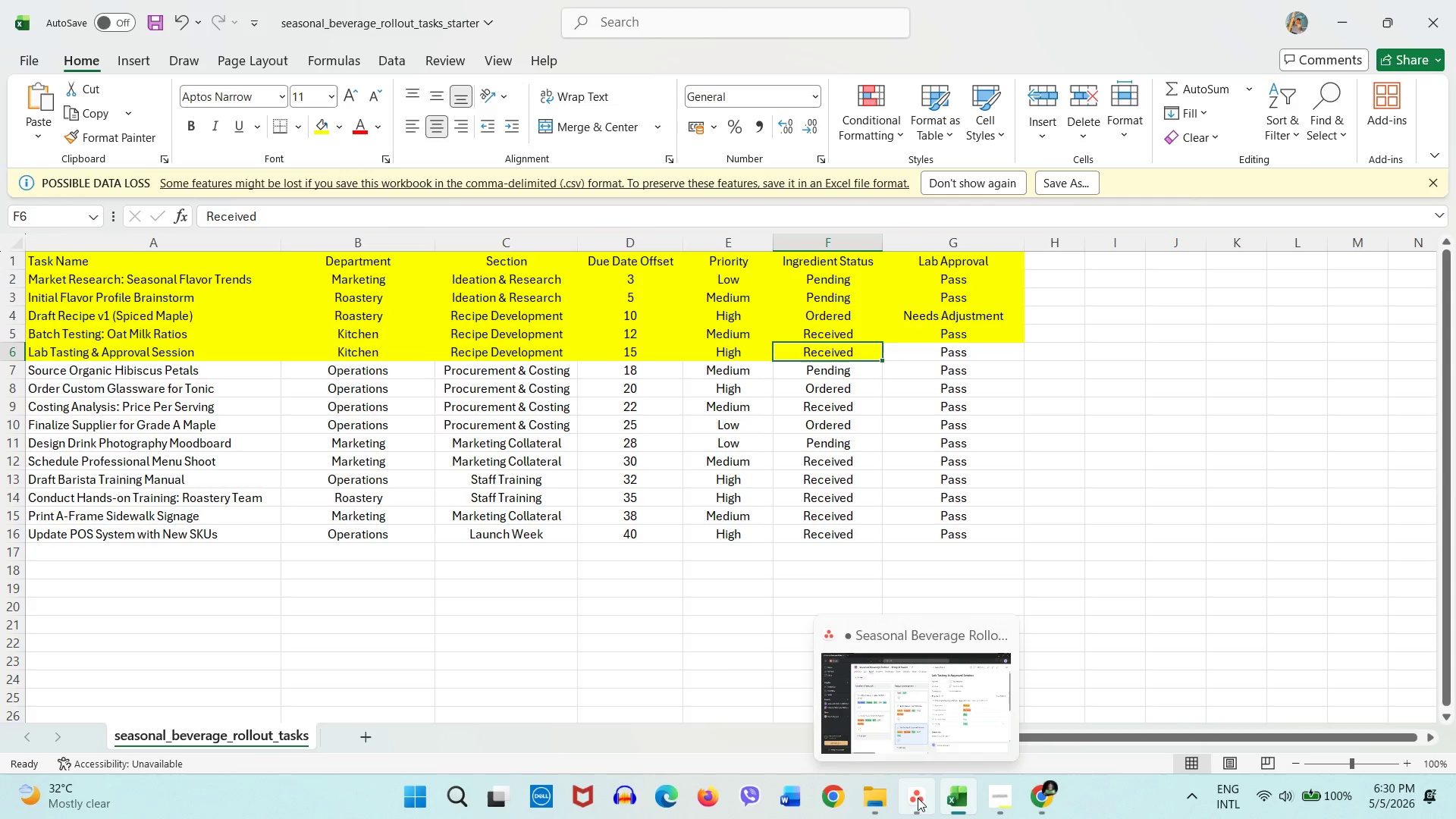 
left_click([918, 798])
 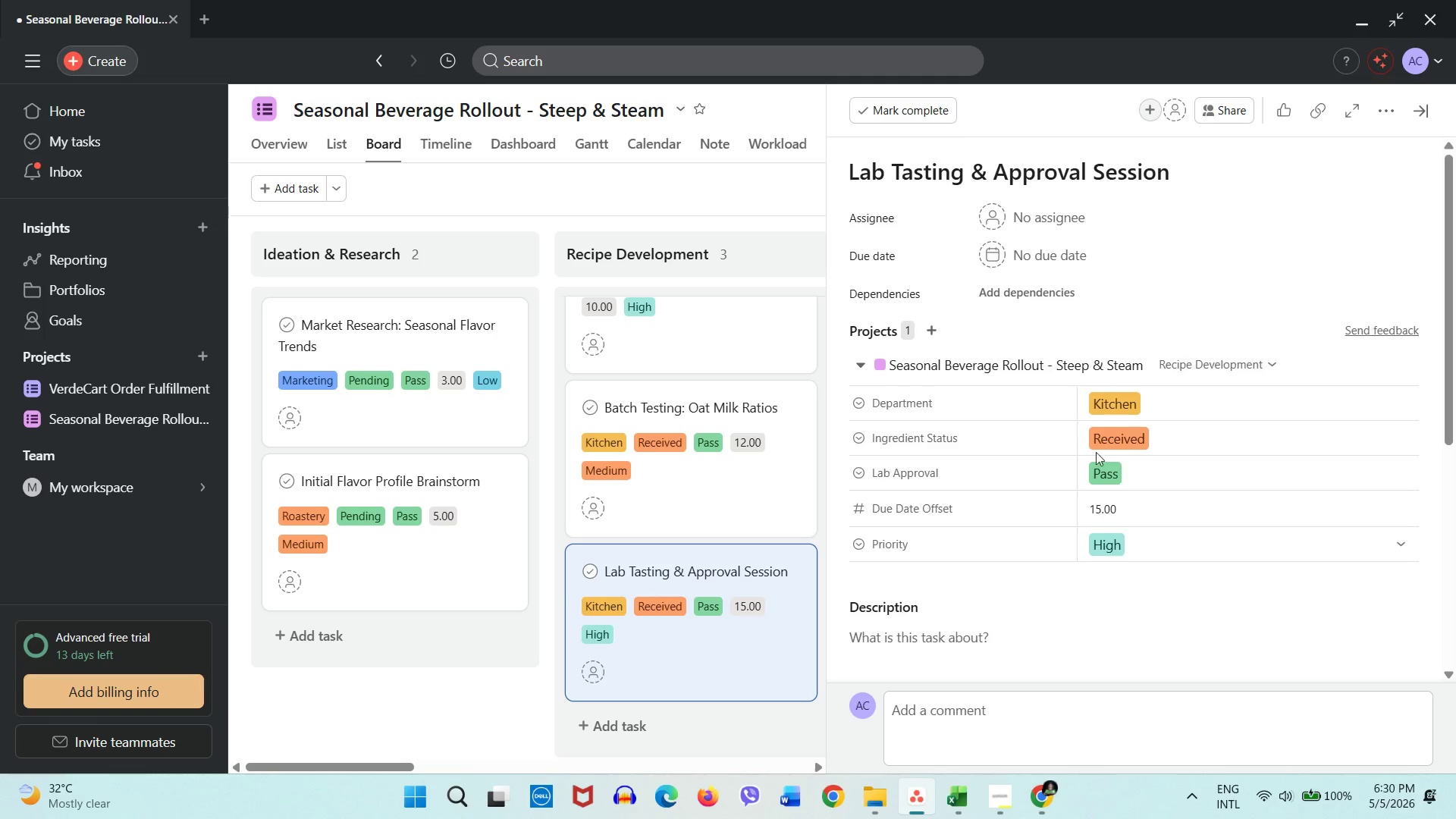 
left_click([1129, 449])
 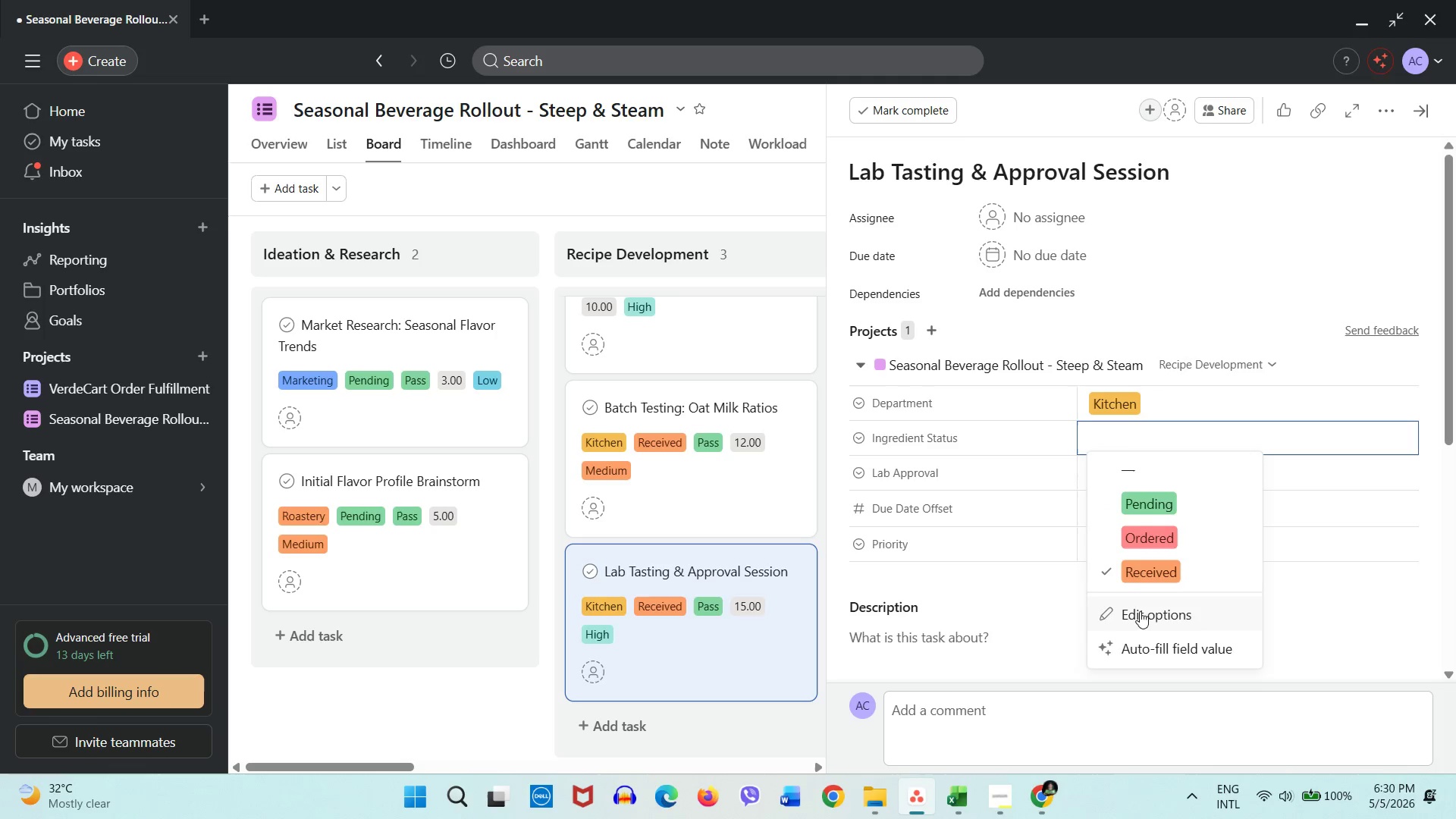 
left_click([1133, 573])
 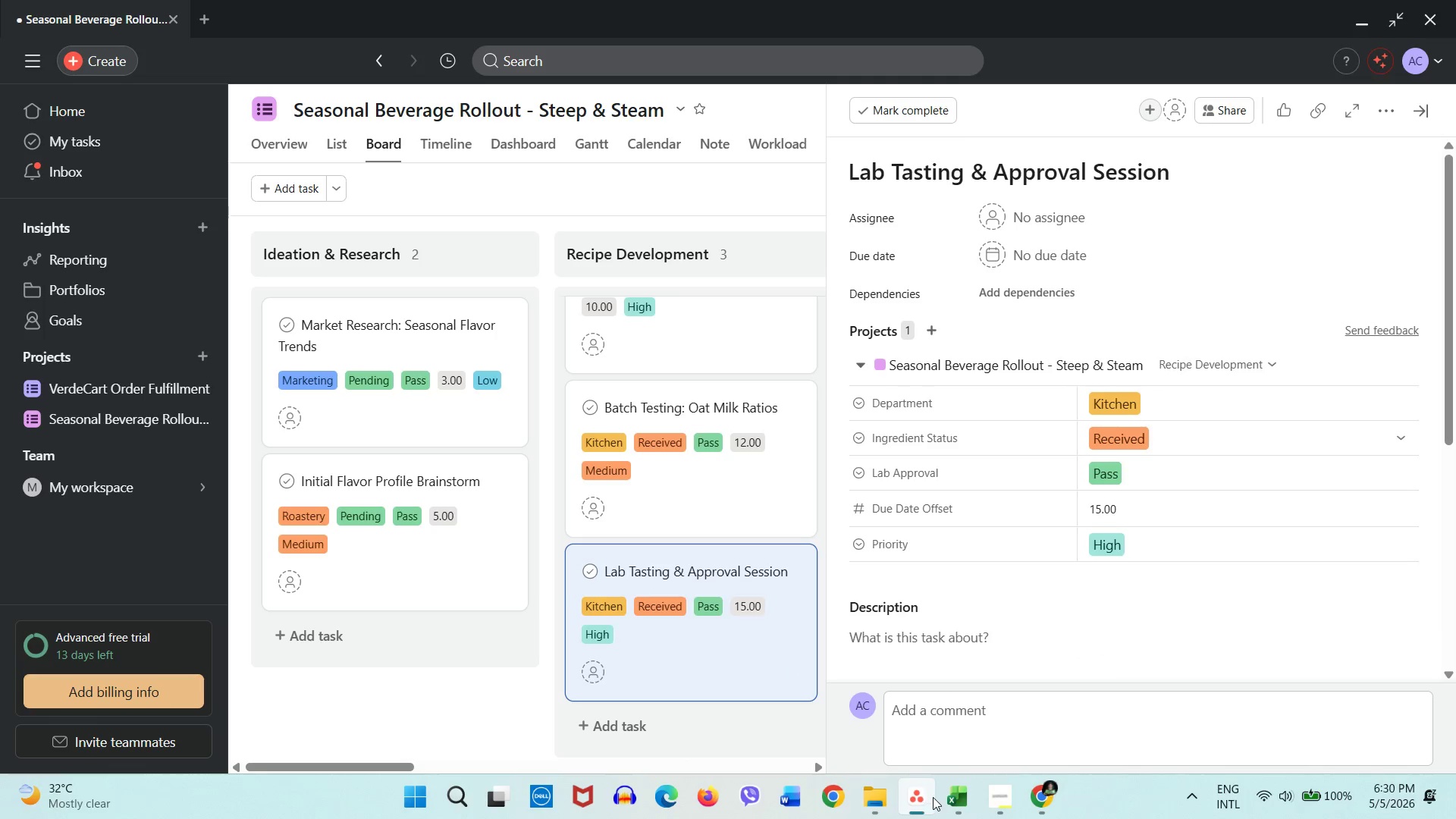 
left_click([943, 797])
 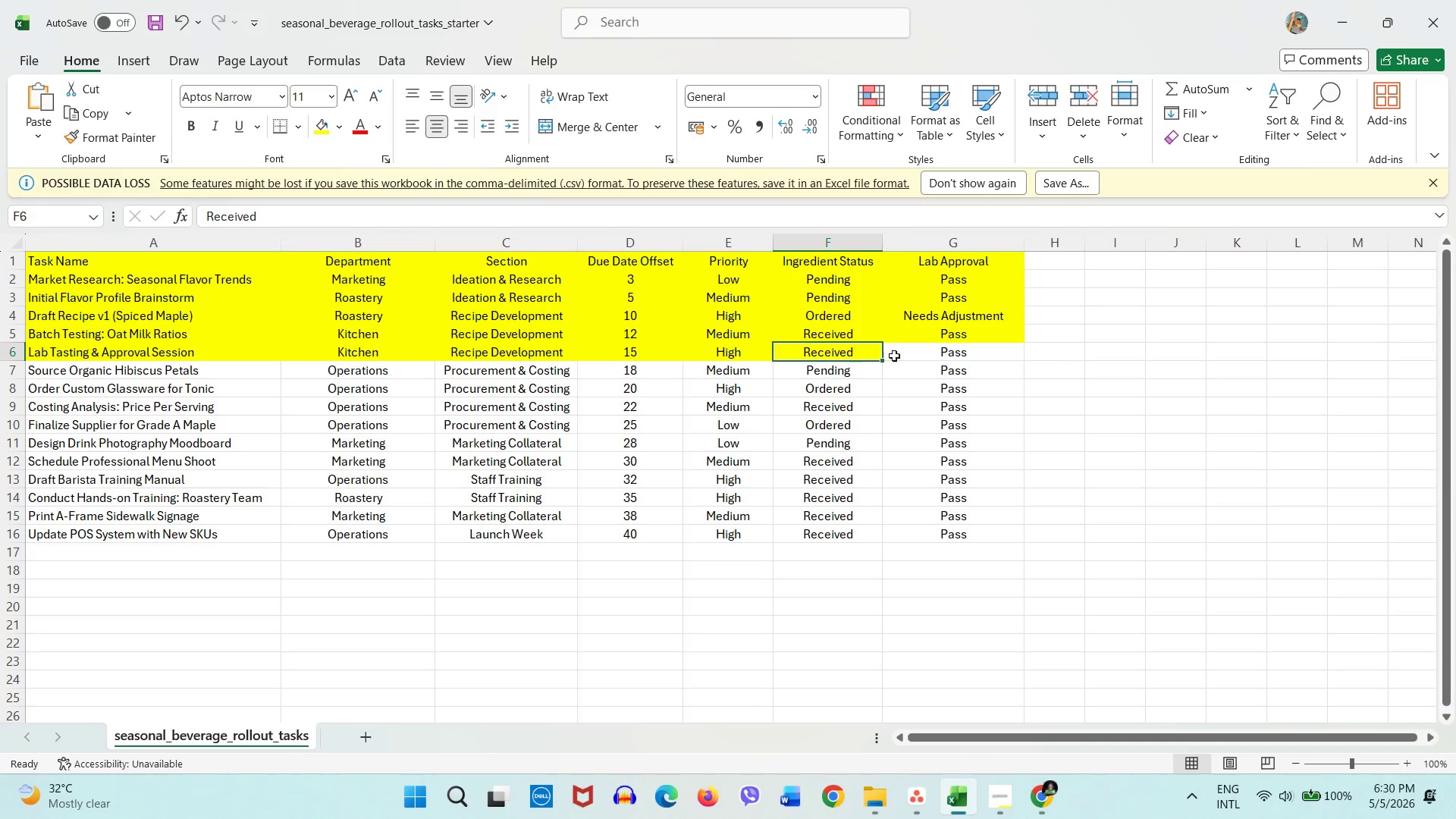 
left_click([936, 355])
 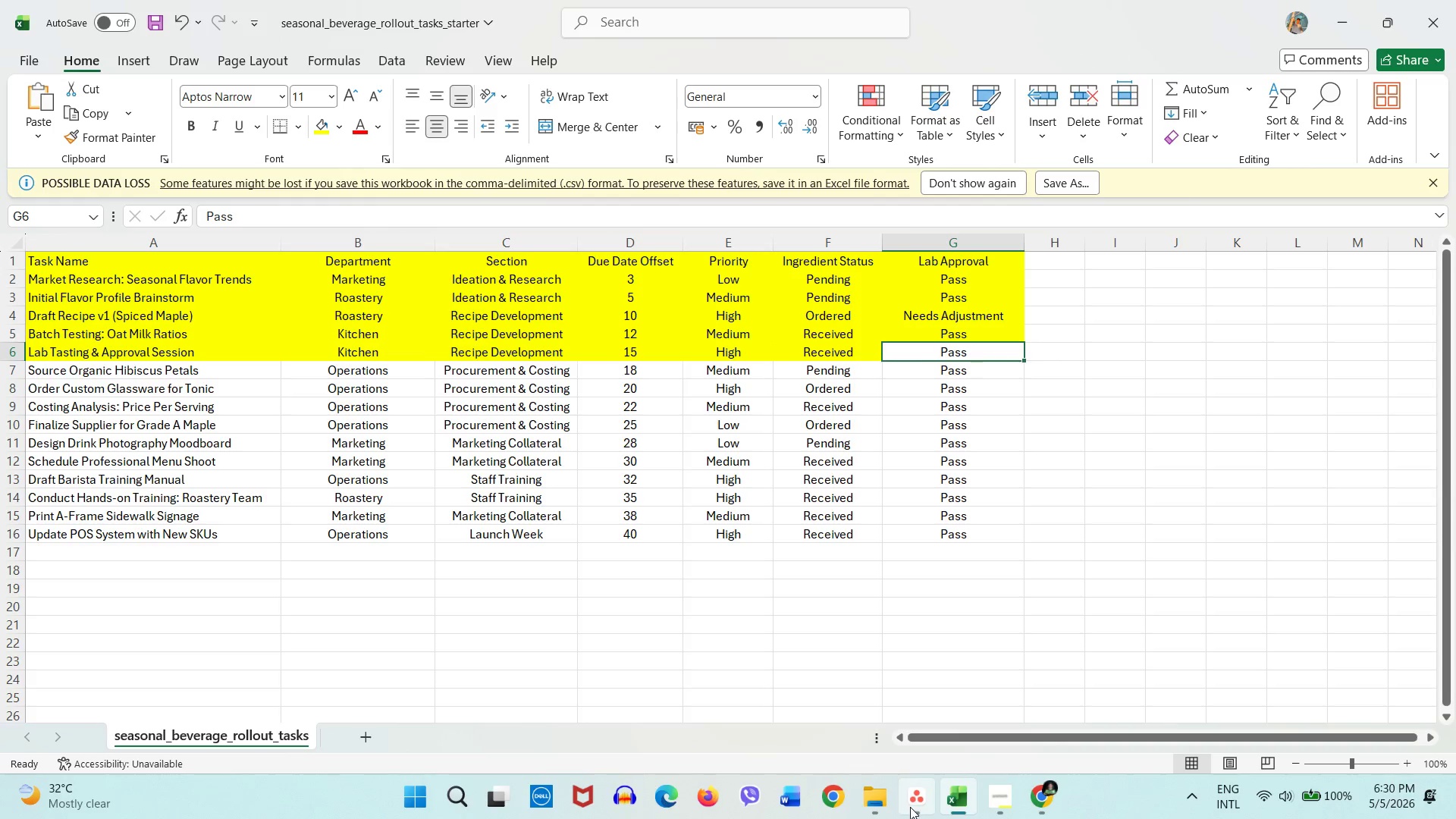 
left_click([910, 807])
 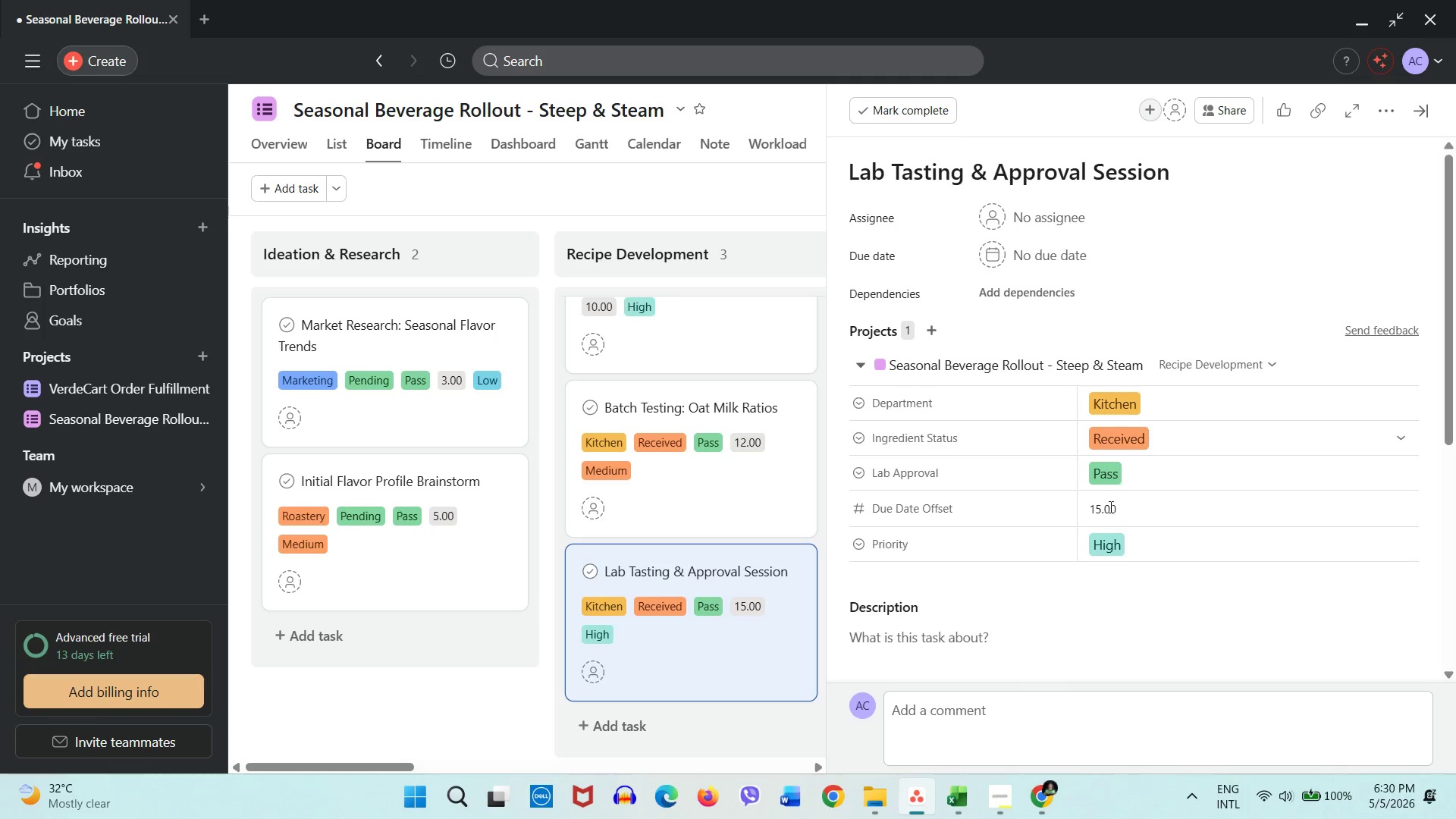 
left_click([1100, 476])
 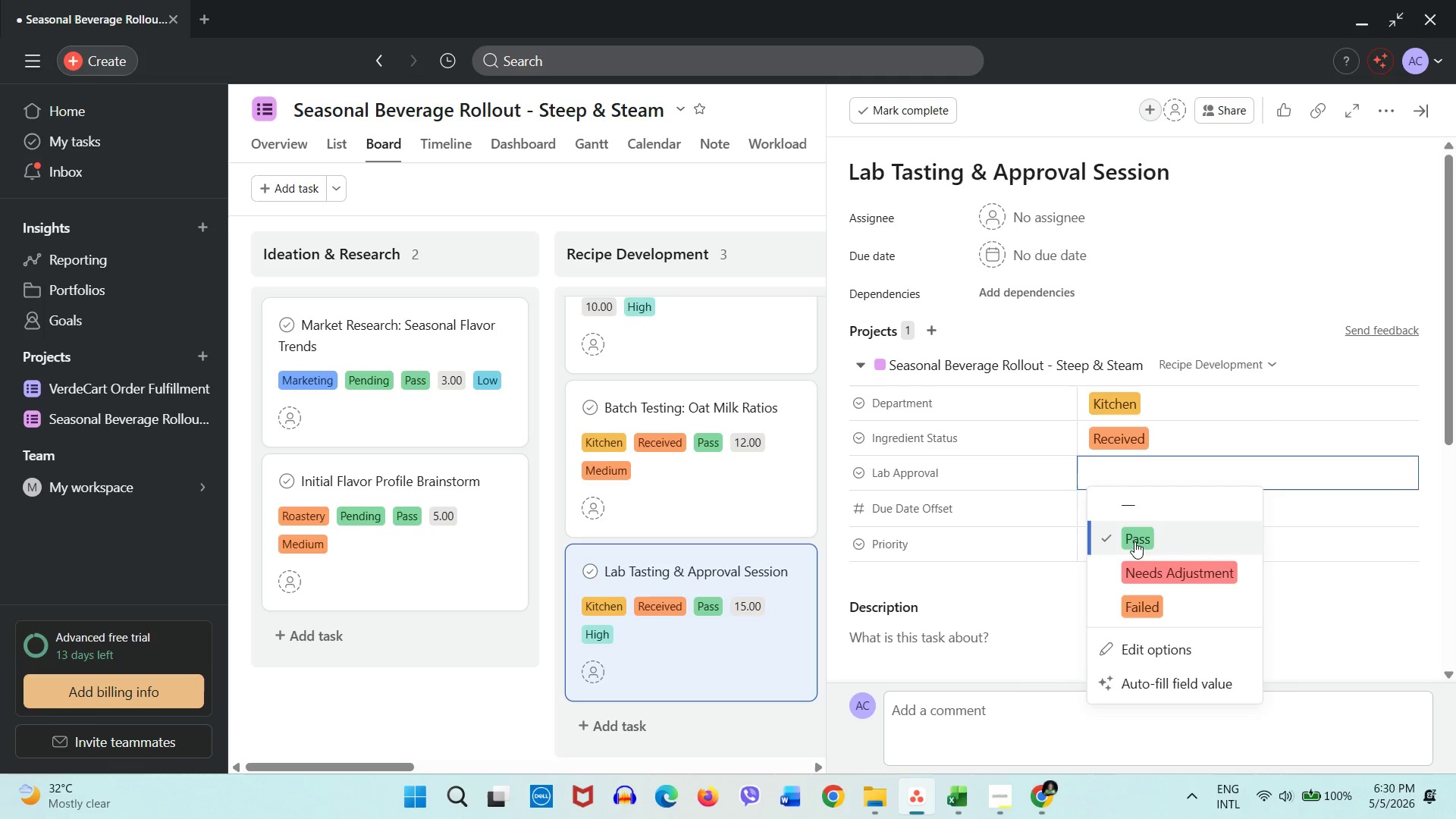 
left_click([1135, 541])
 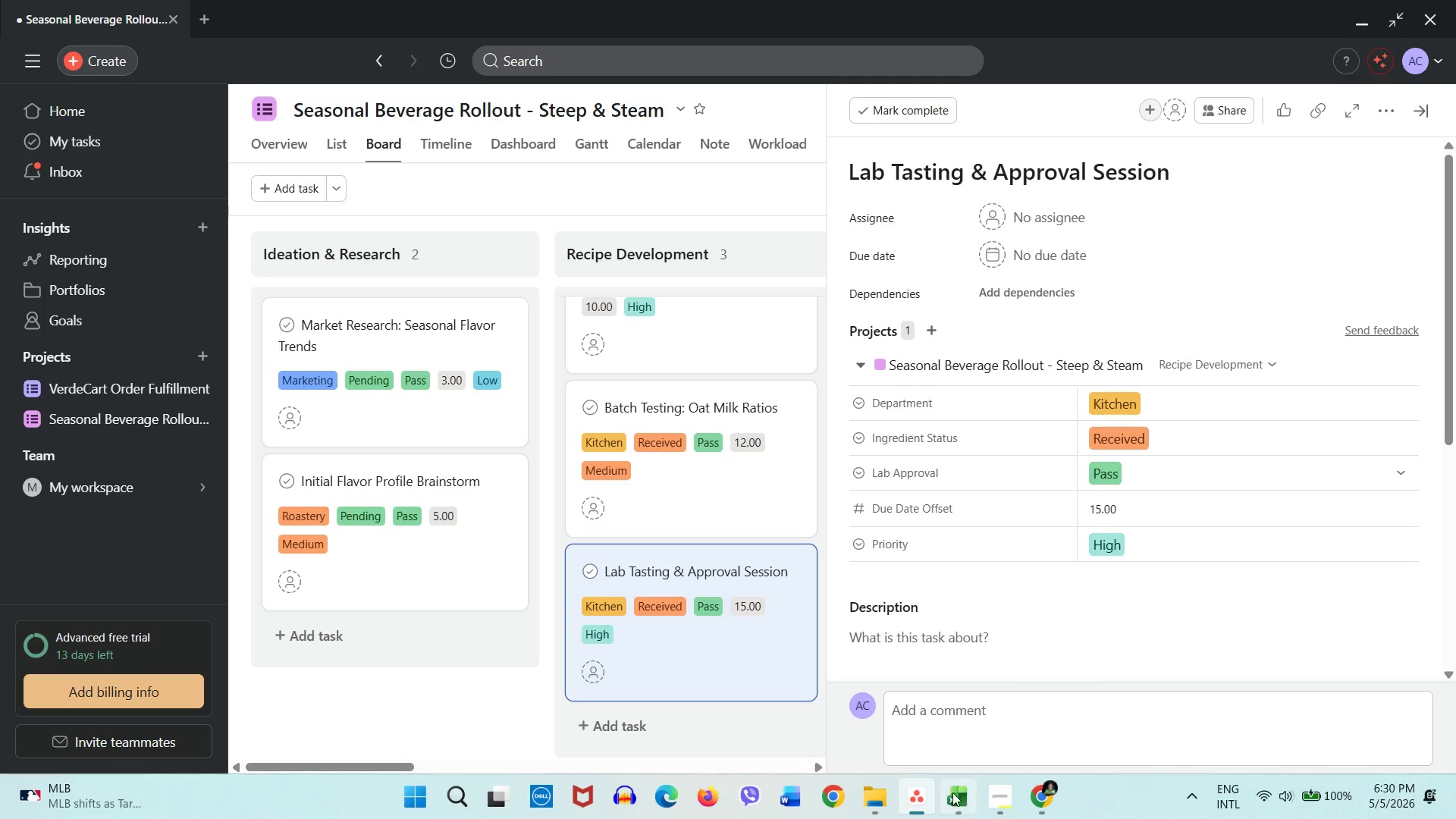 
left_click([959, 793])
 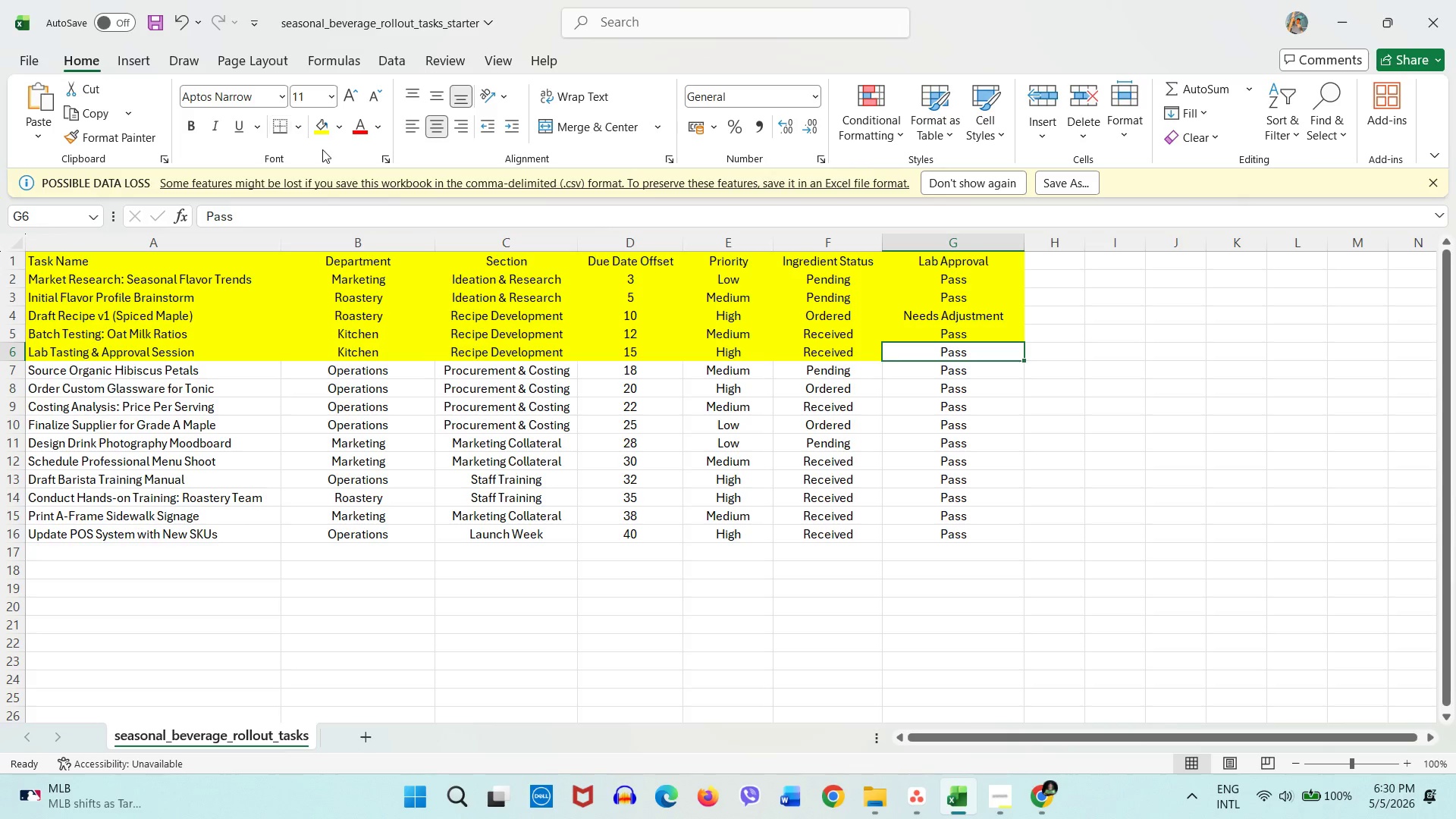 
left_click([322, 135])
 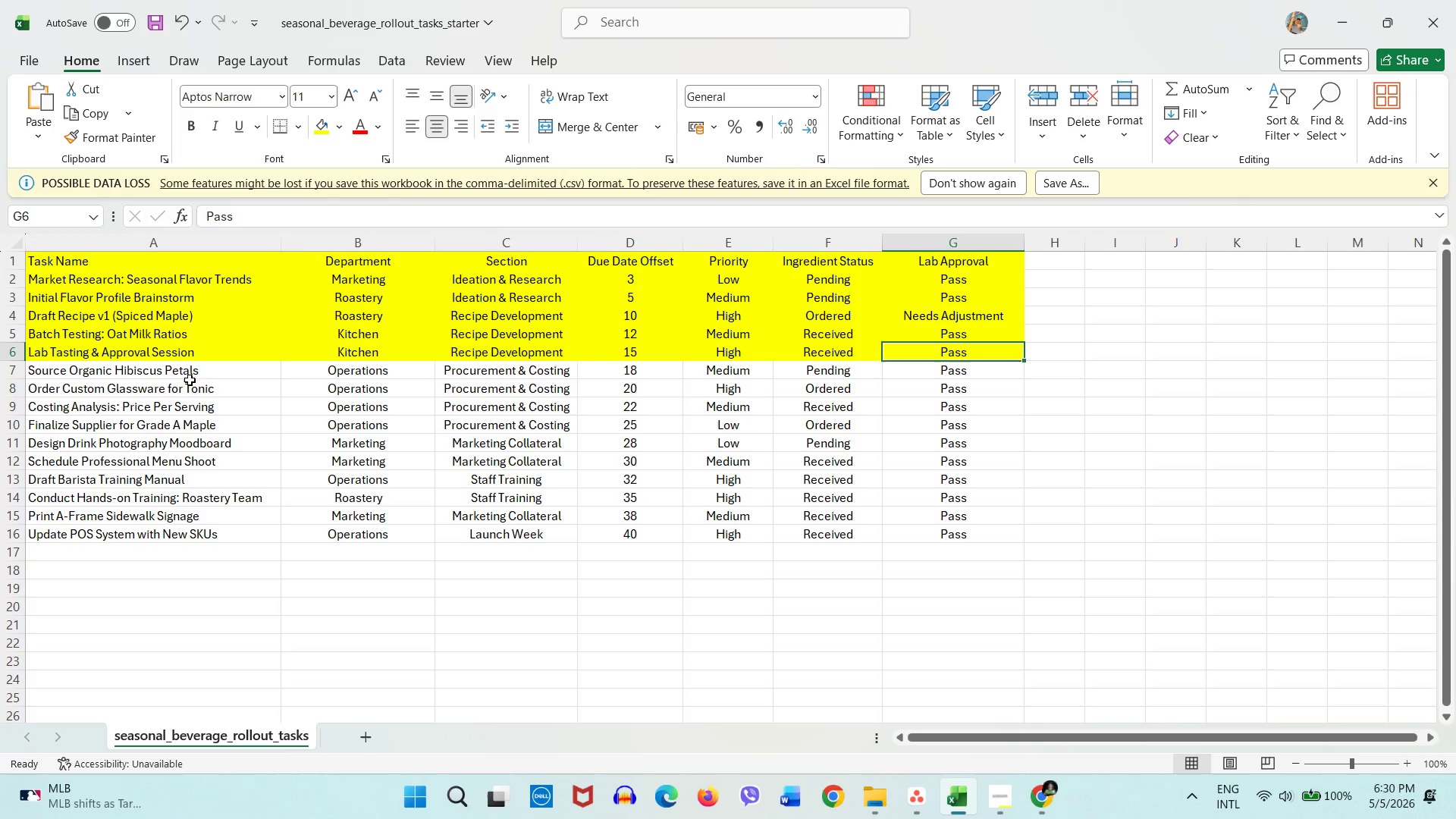 
left_click([183, 379])
 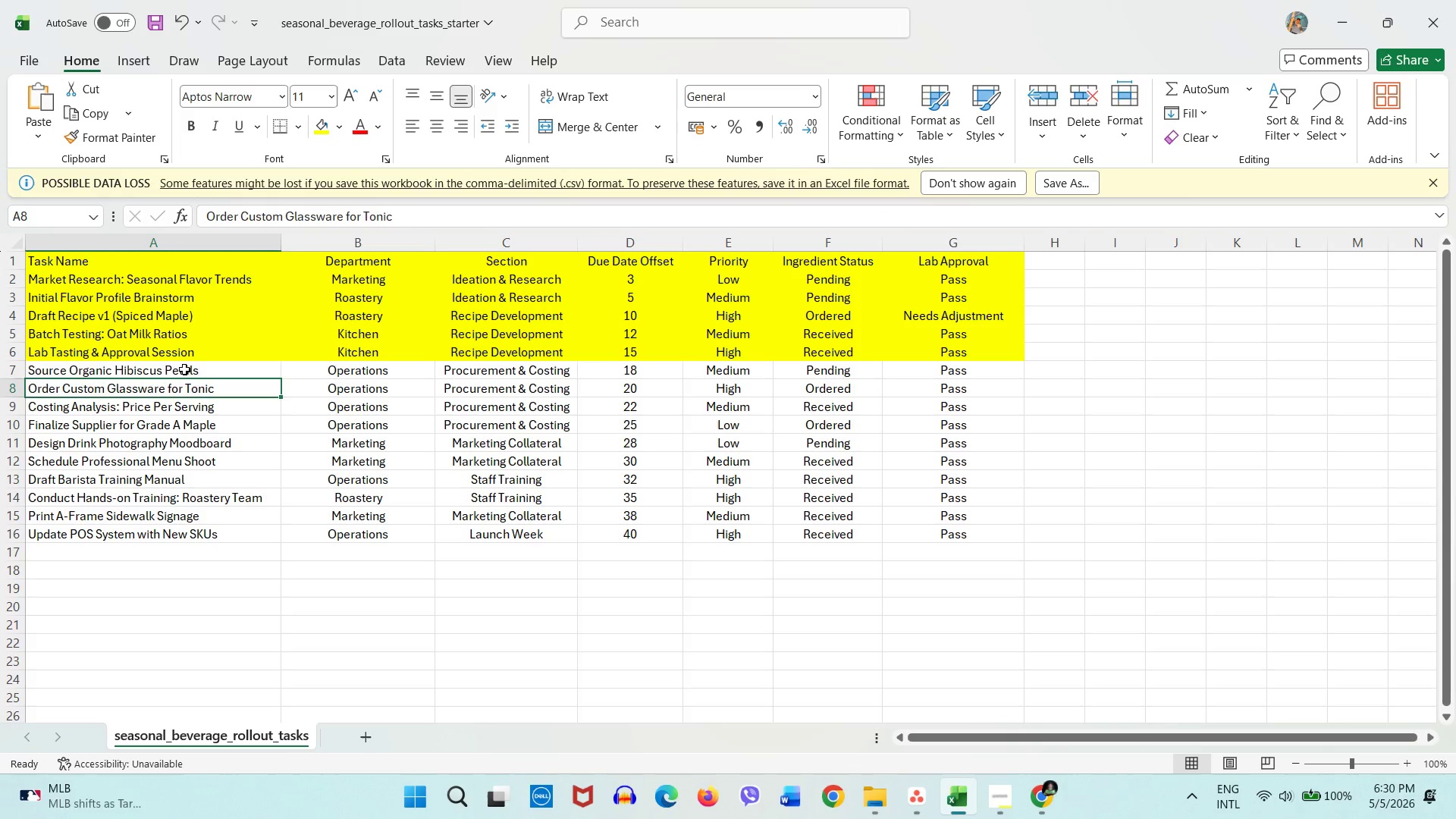 
left_click([184, 369])
 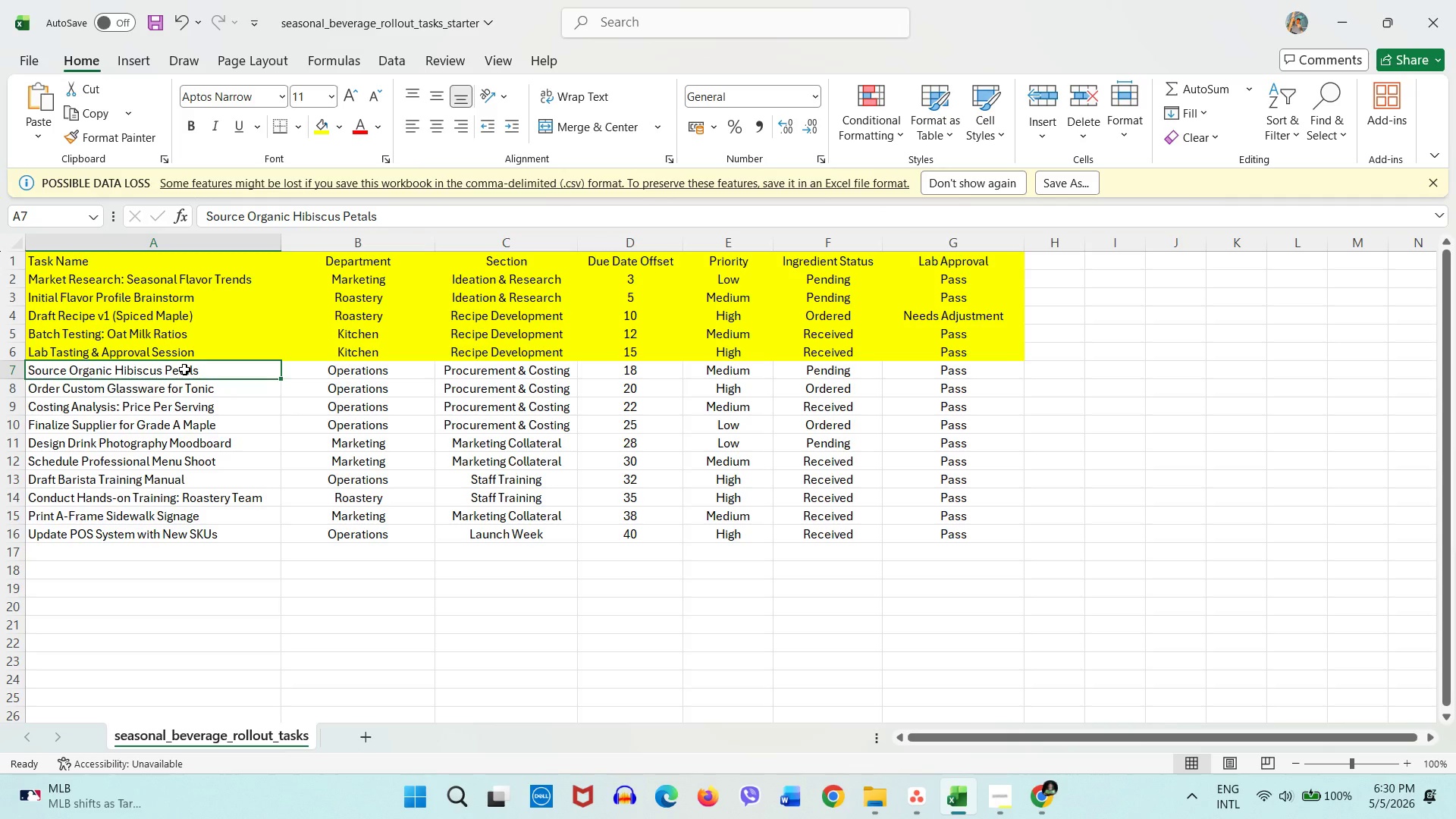 
wait(11.53)
 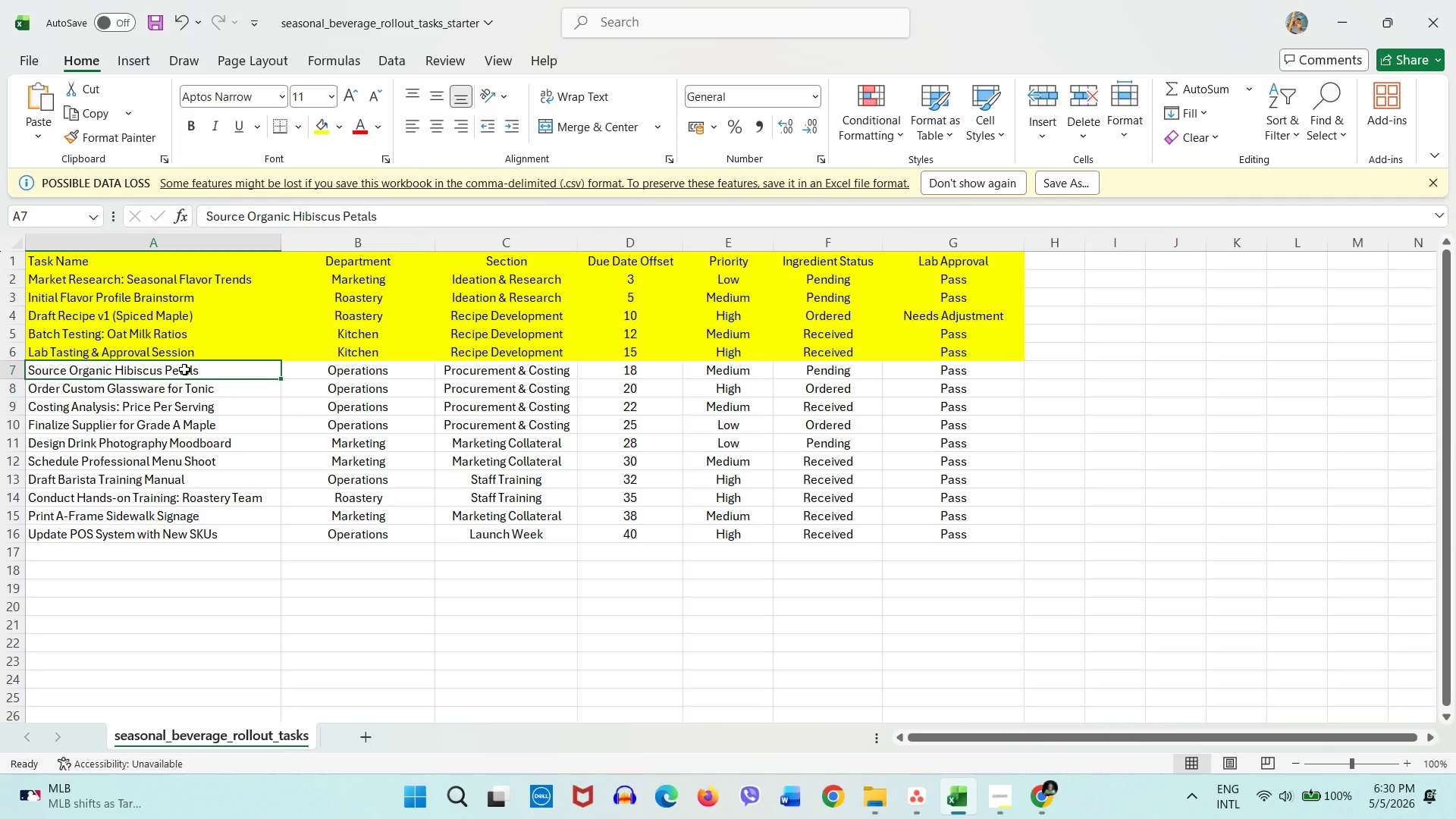 
left_click([324, 130])
 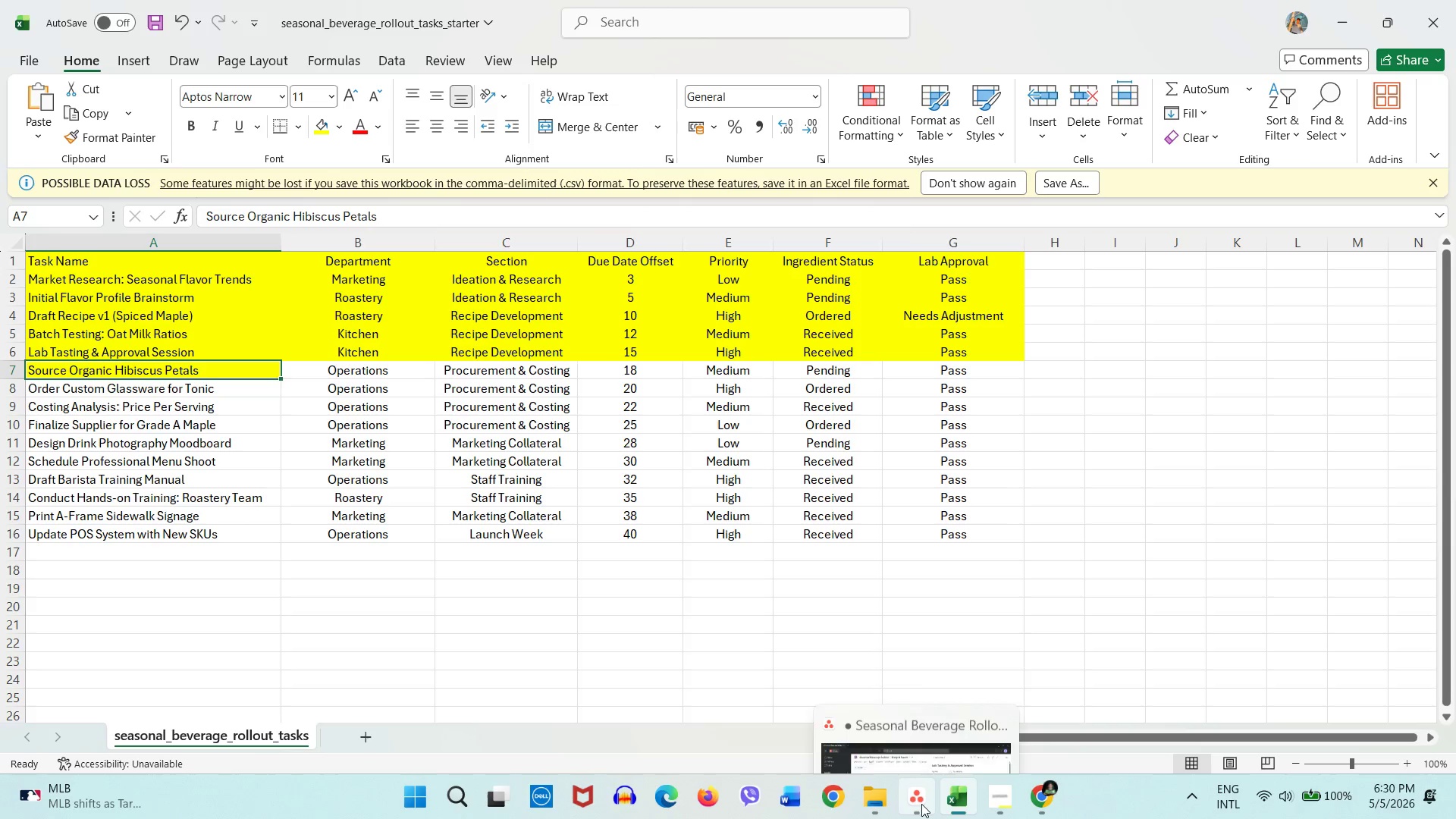 
left_click([921, 804])
 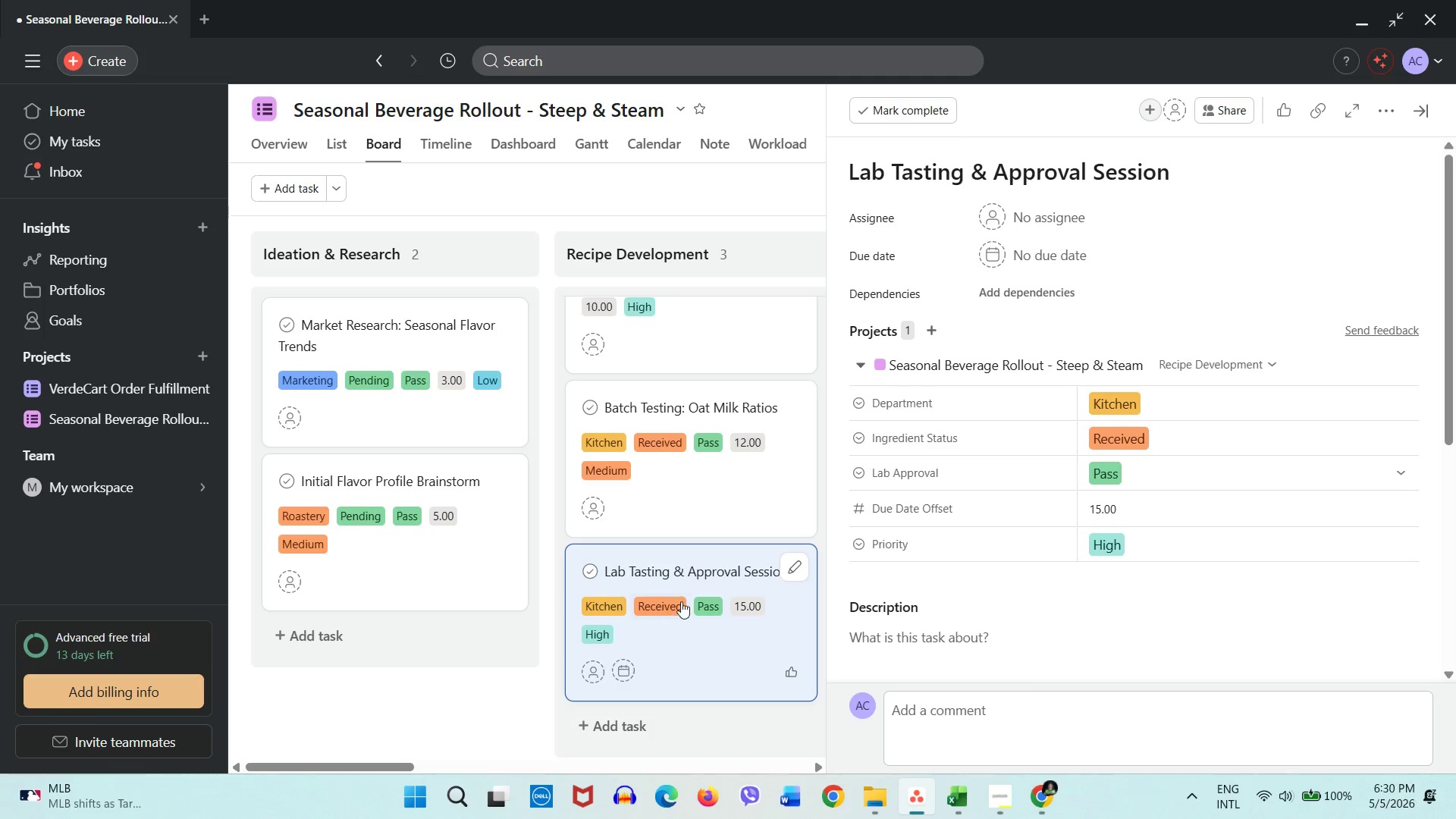 
scroll: coordinate [715, 682], scroll_direction: up, amount: 3.0
 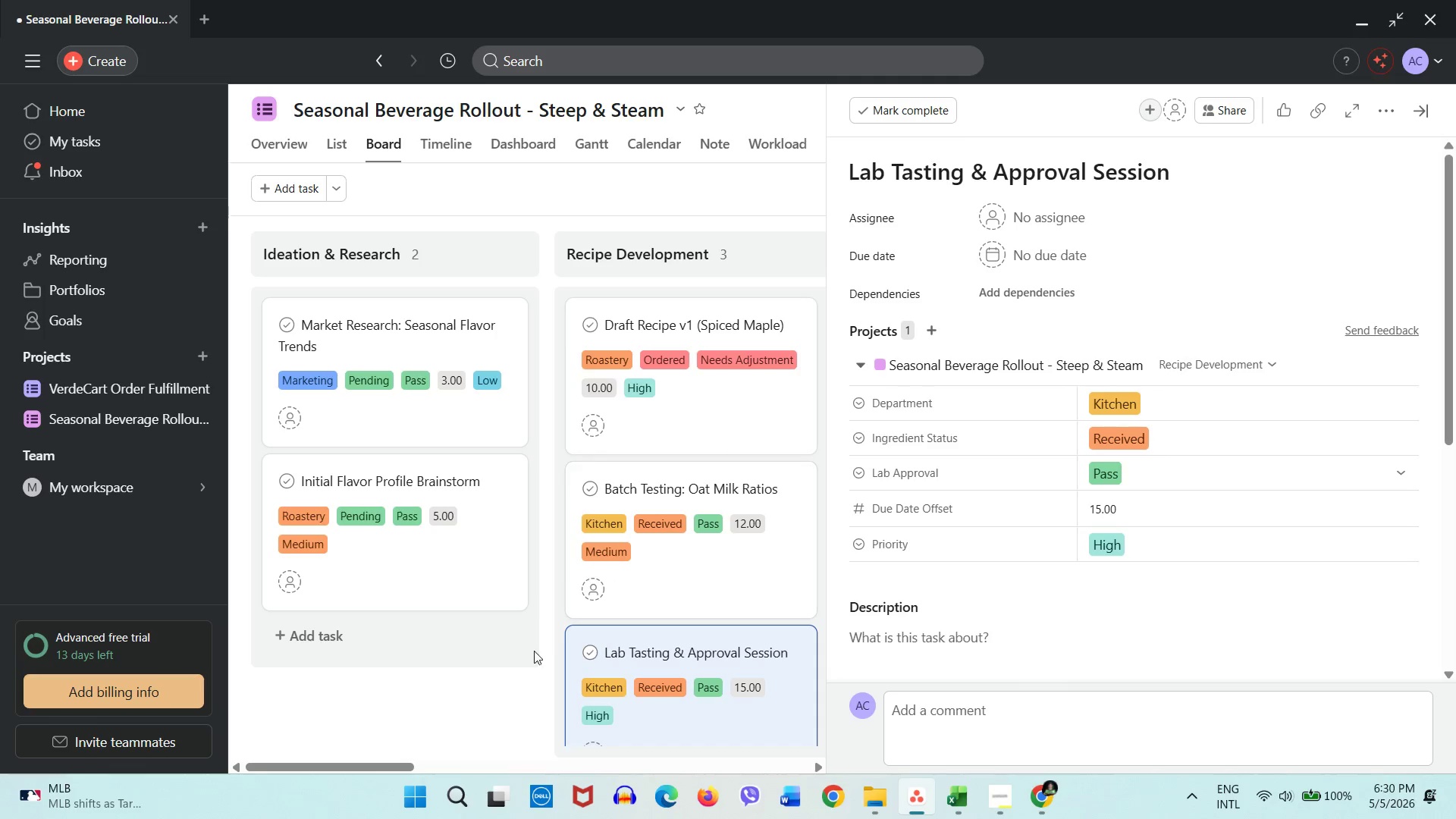 
left_click([524, 680])
 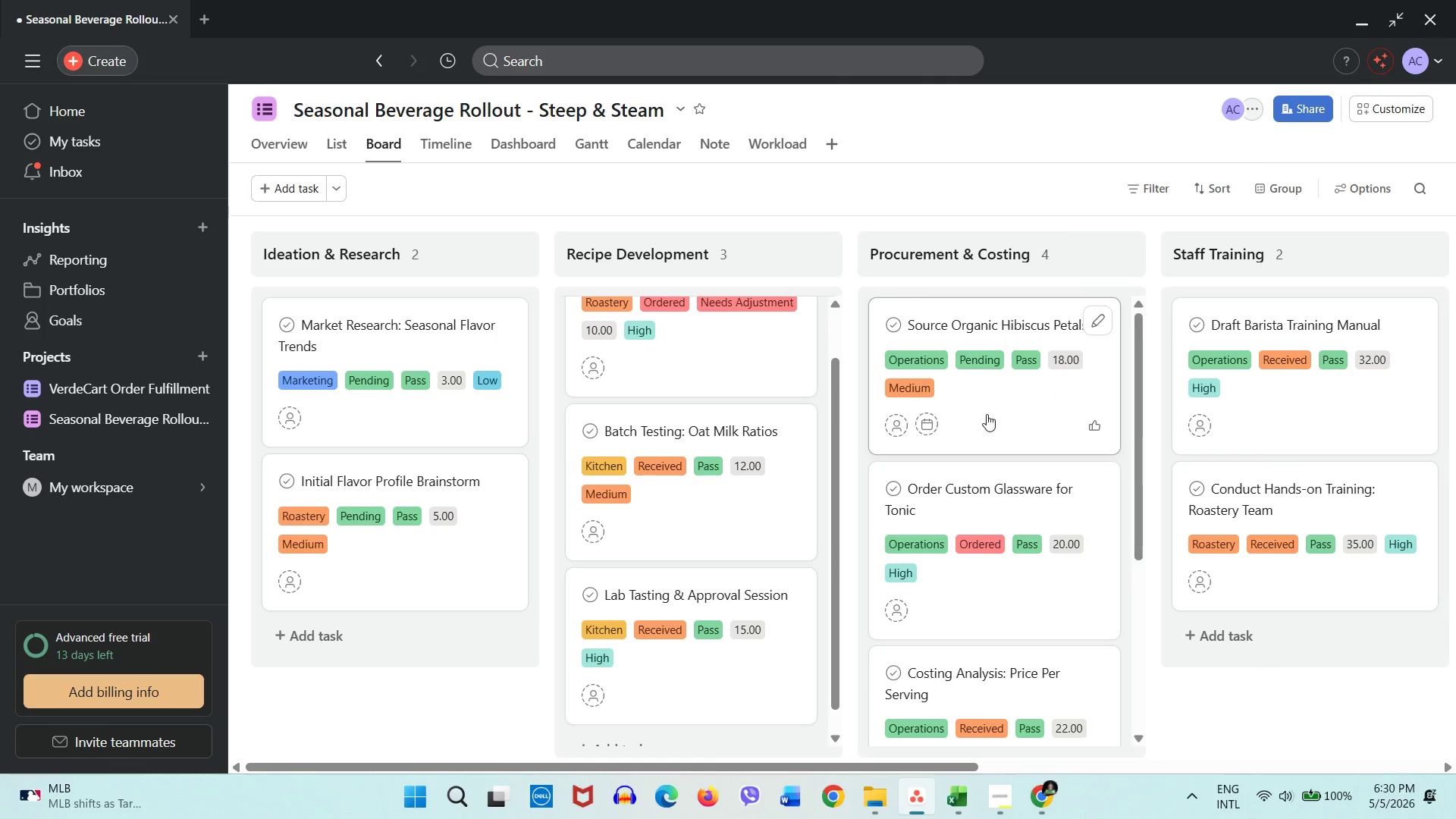 
left_click([993, 414])
 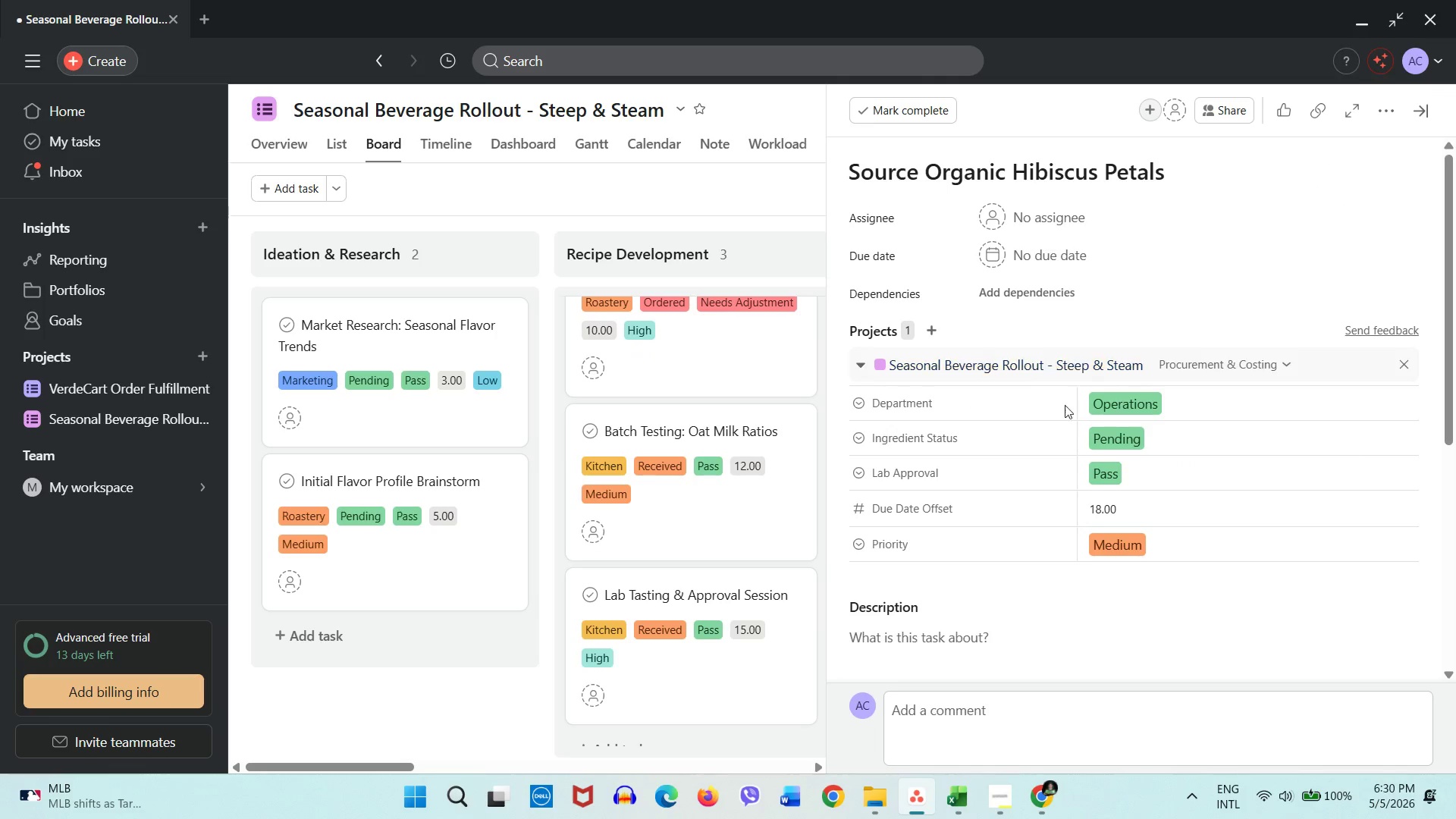 
left_click([951, 799])
 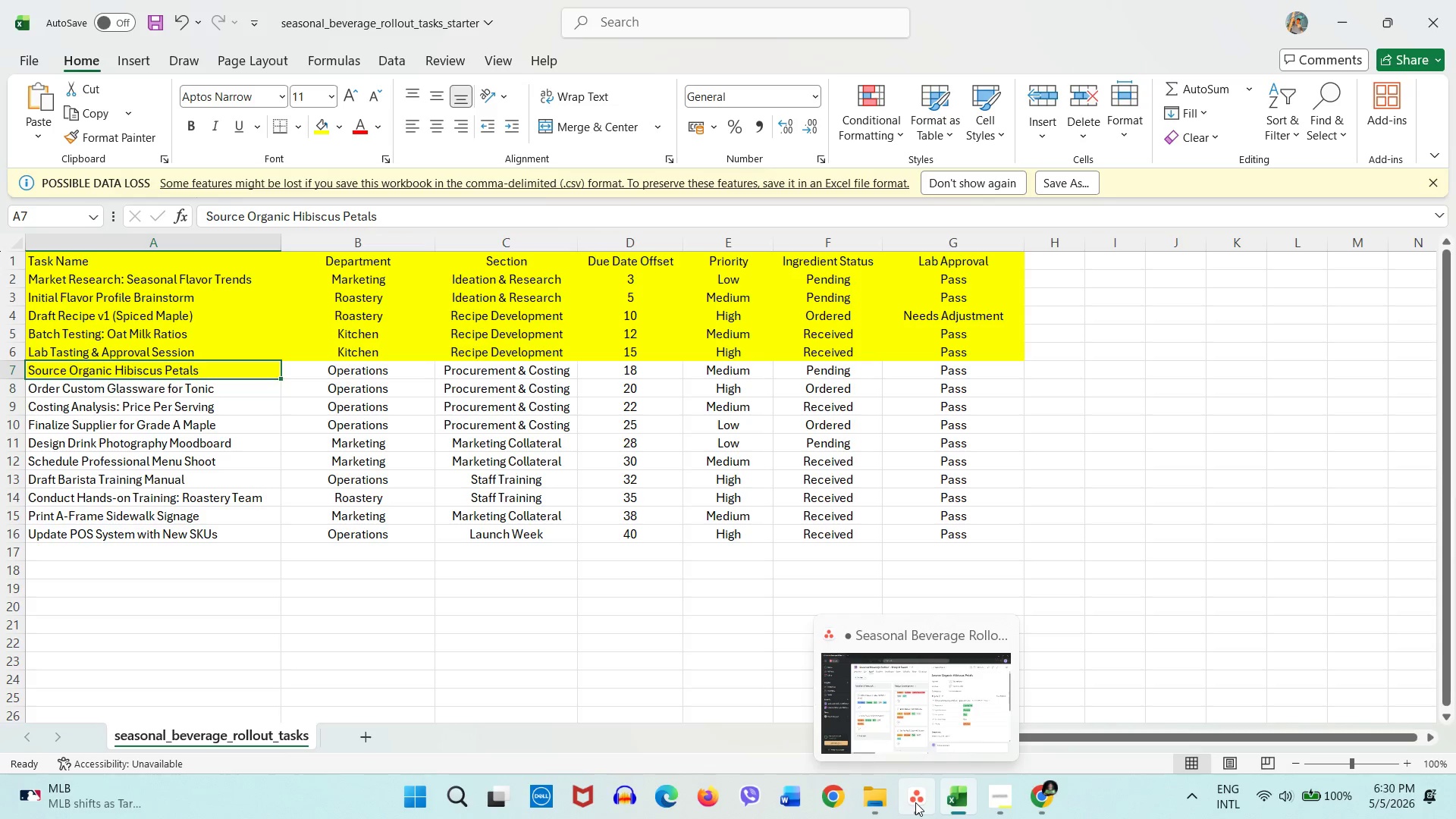 
left_click([915, 802])
 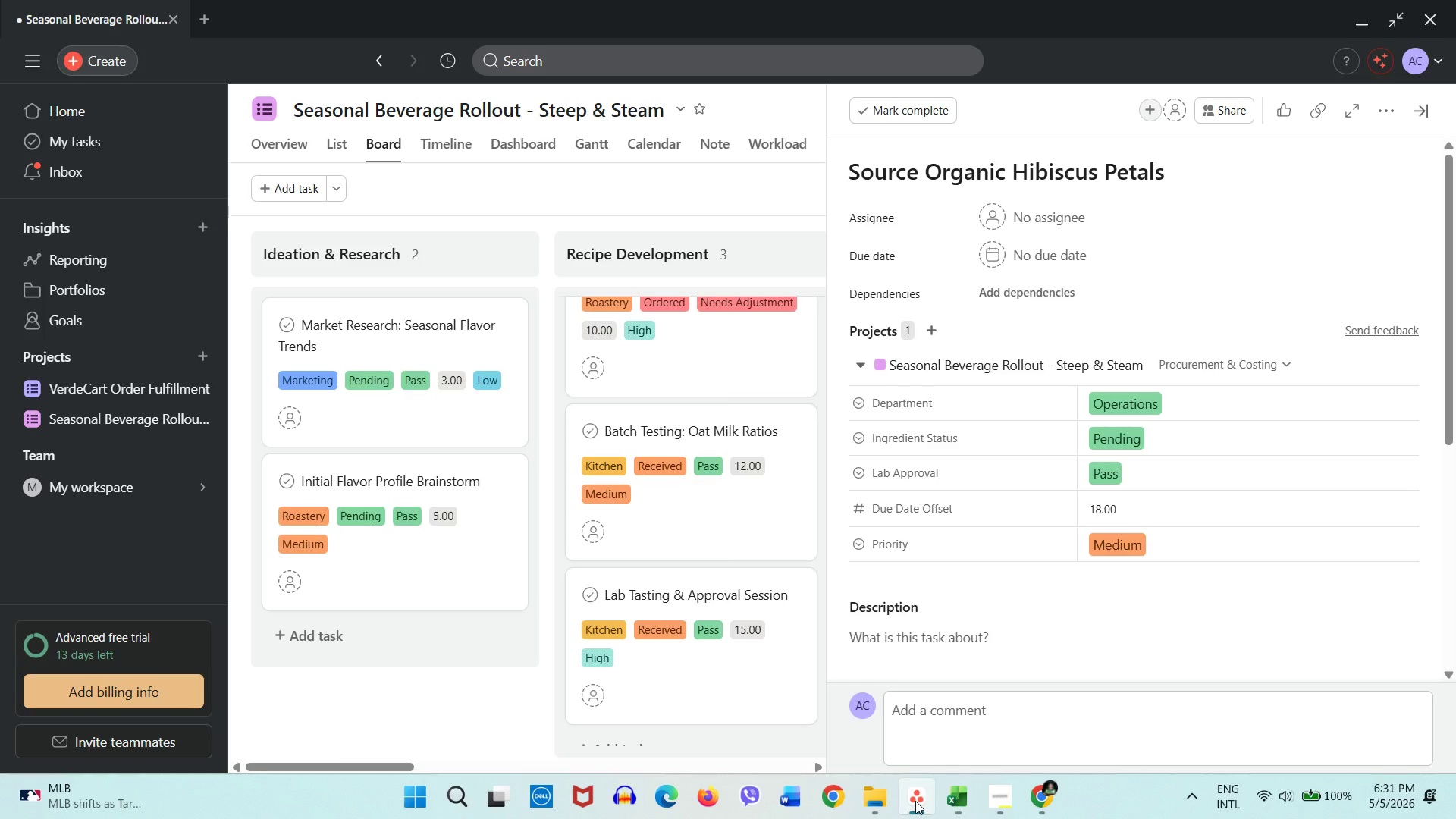 
wait(15.72)
 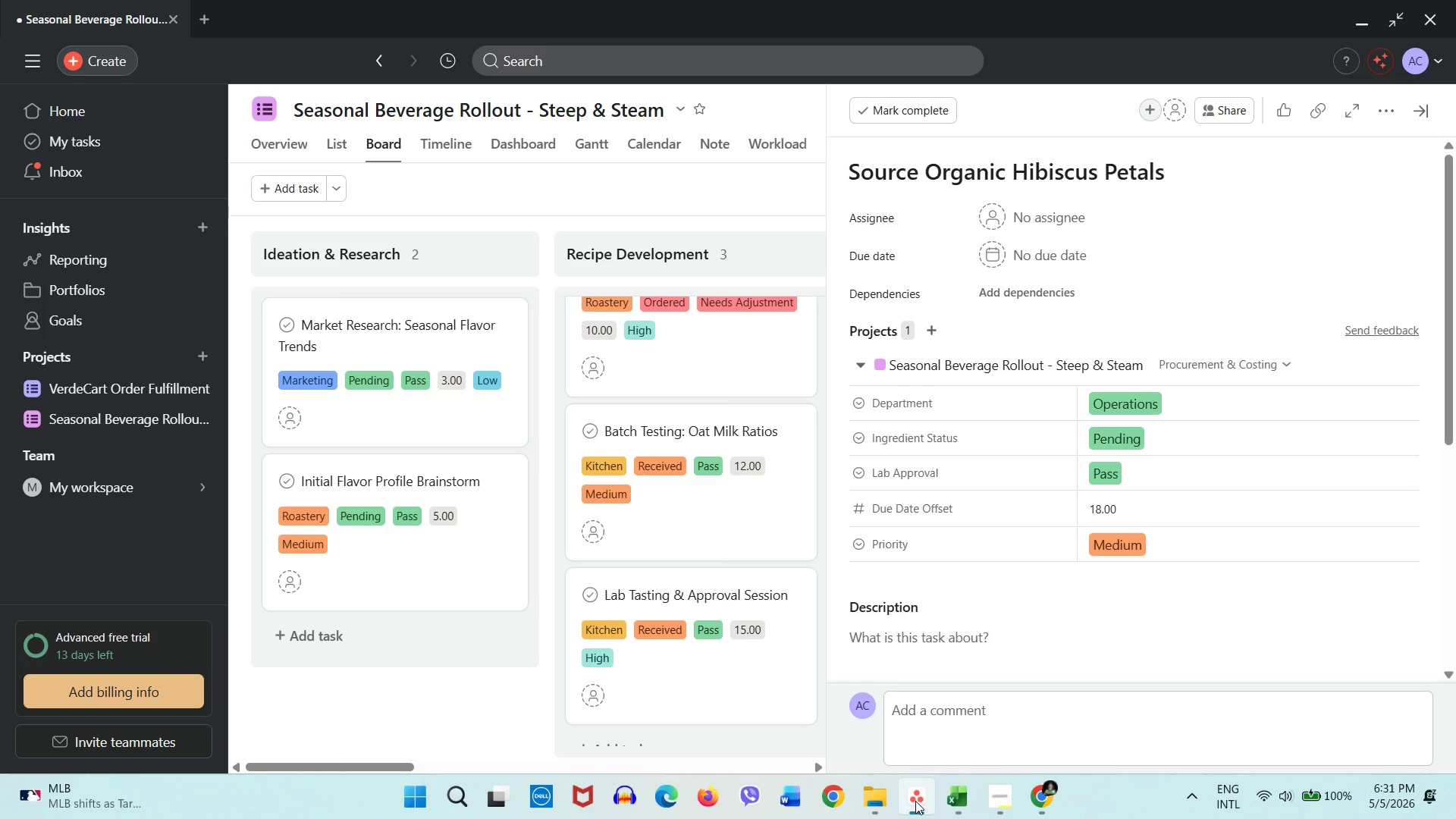 
scroll: coordinate [893, 582], scroll_direction: up, amount: 16.0
 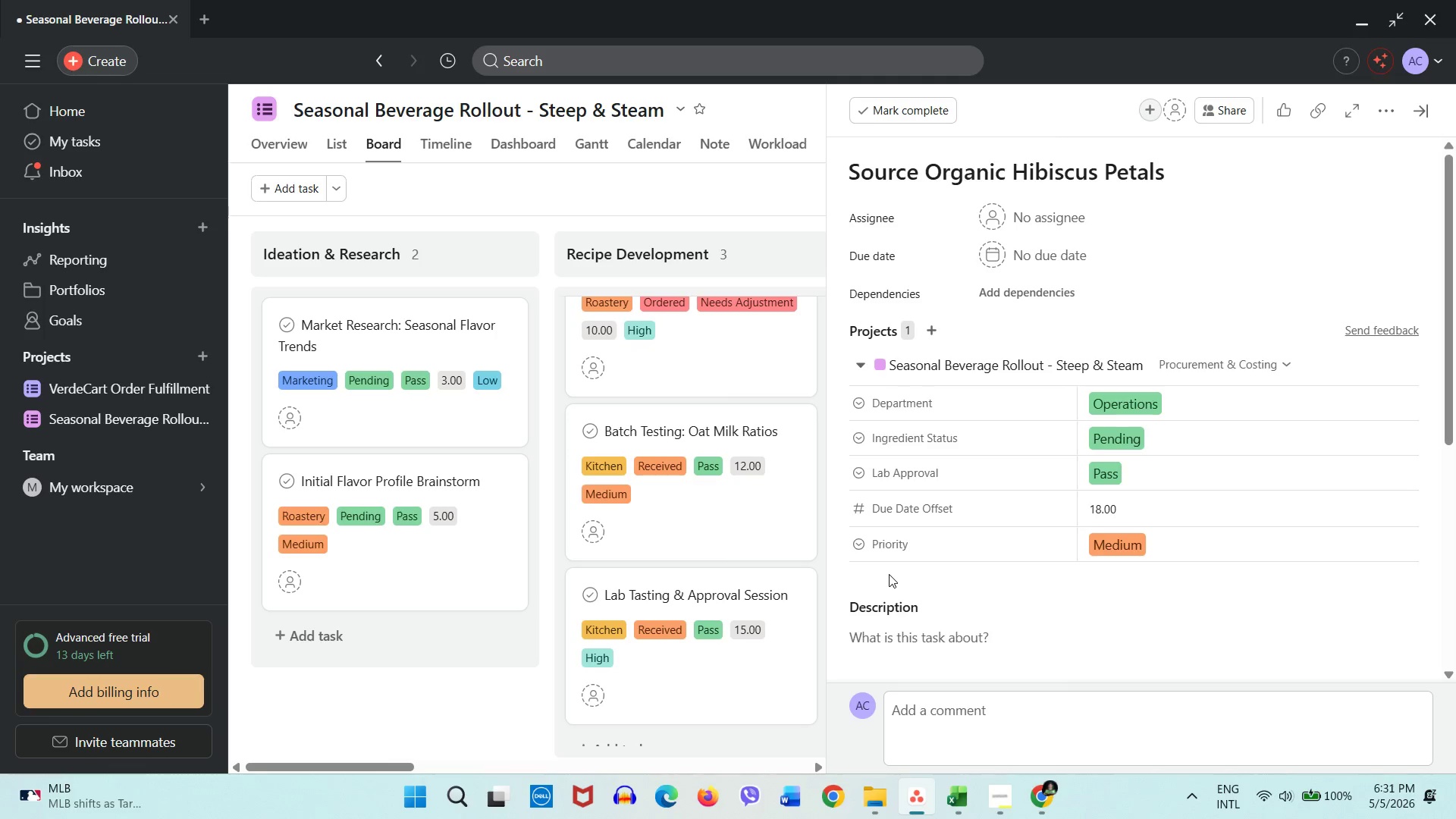 
wait(11.1)
 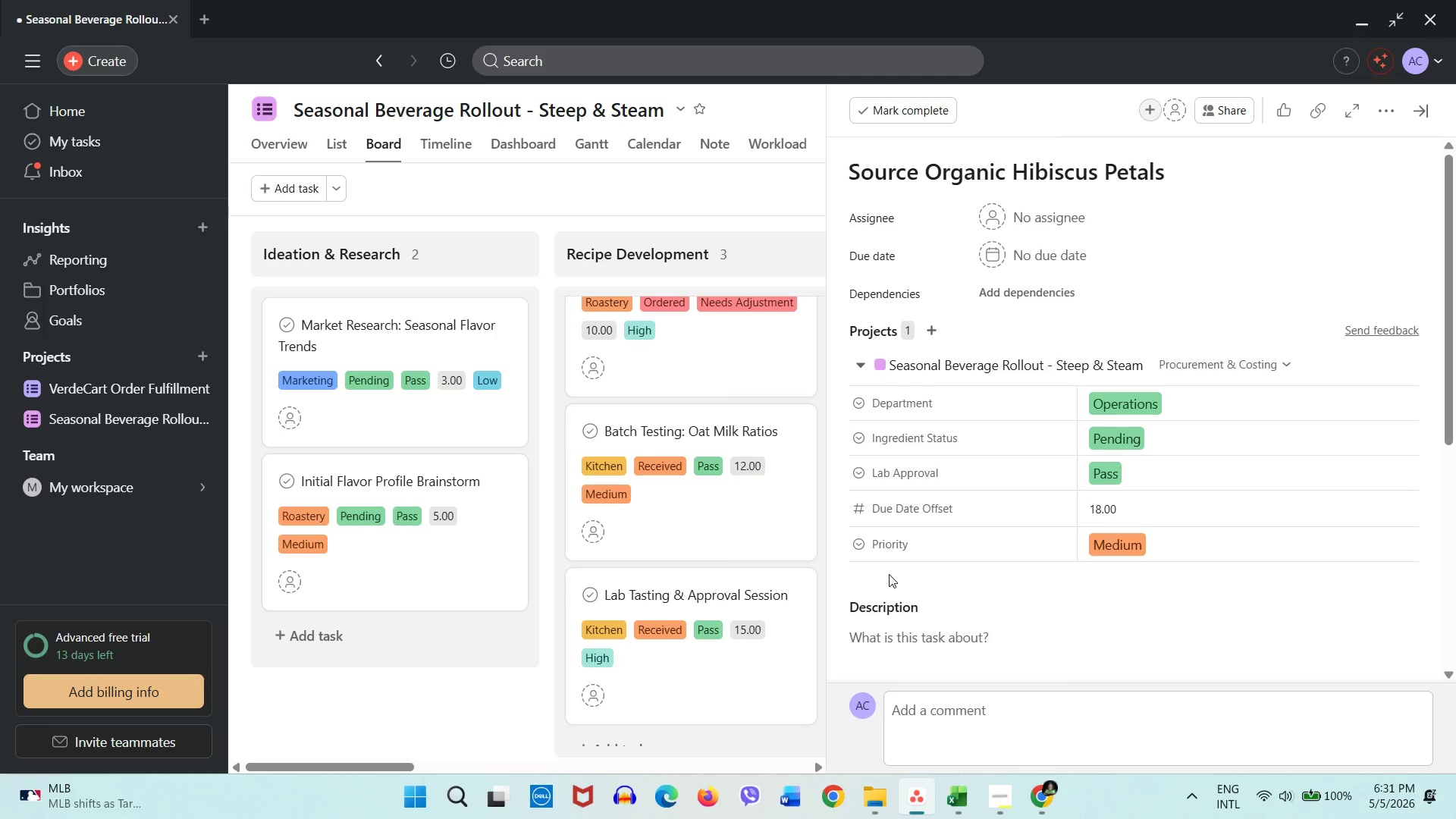 
scroll: coordinate [909, 542], scroll_direction: down, amount: 2.0
 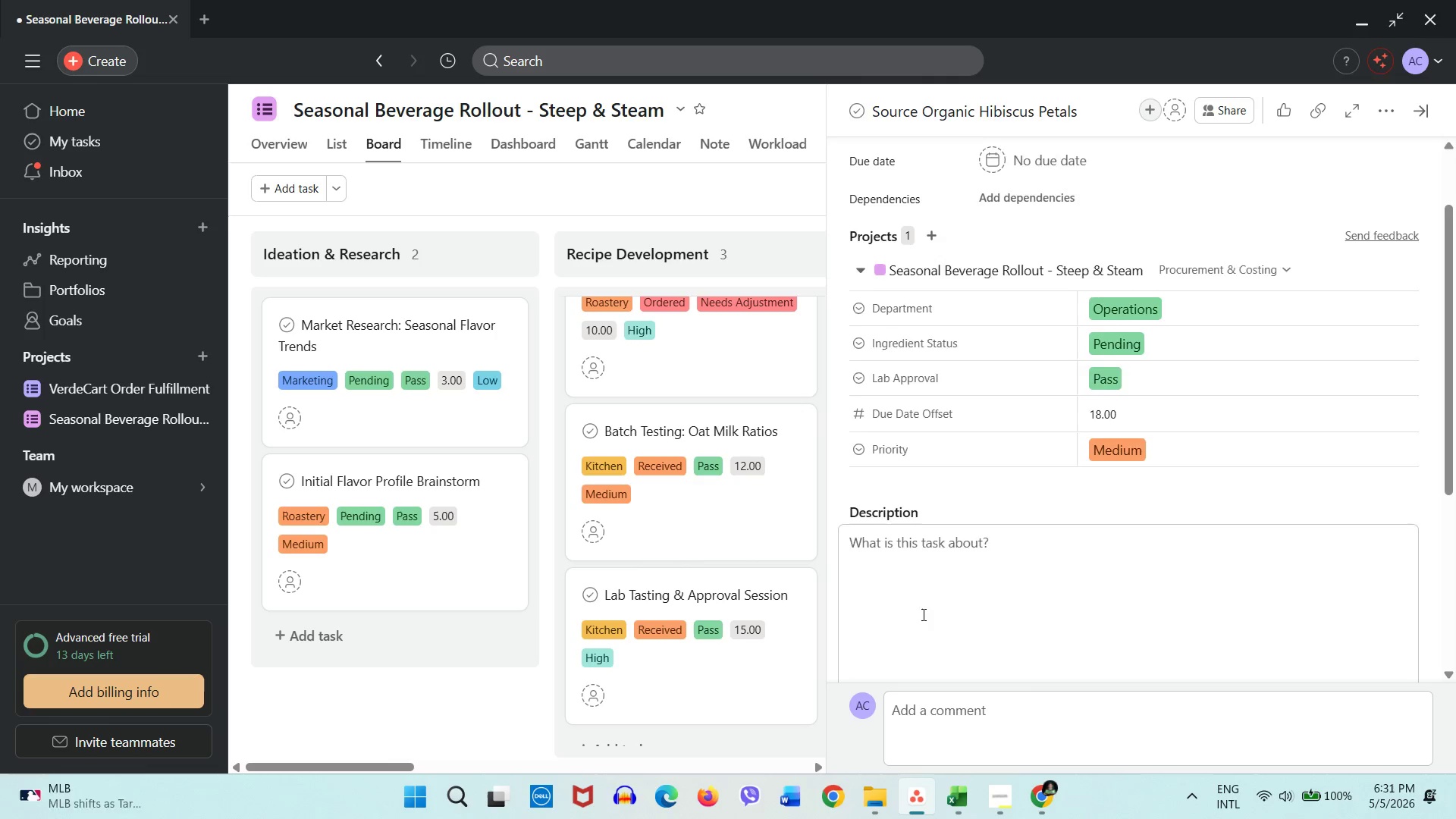 
scroll: coordinate [922, 614], scroll_direction: up, amount: 4.0
 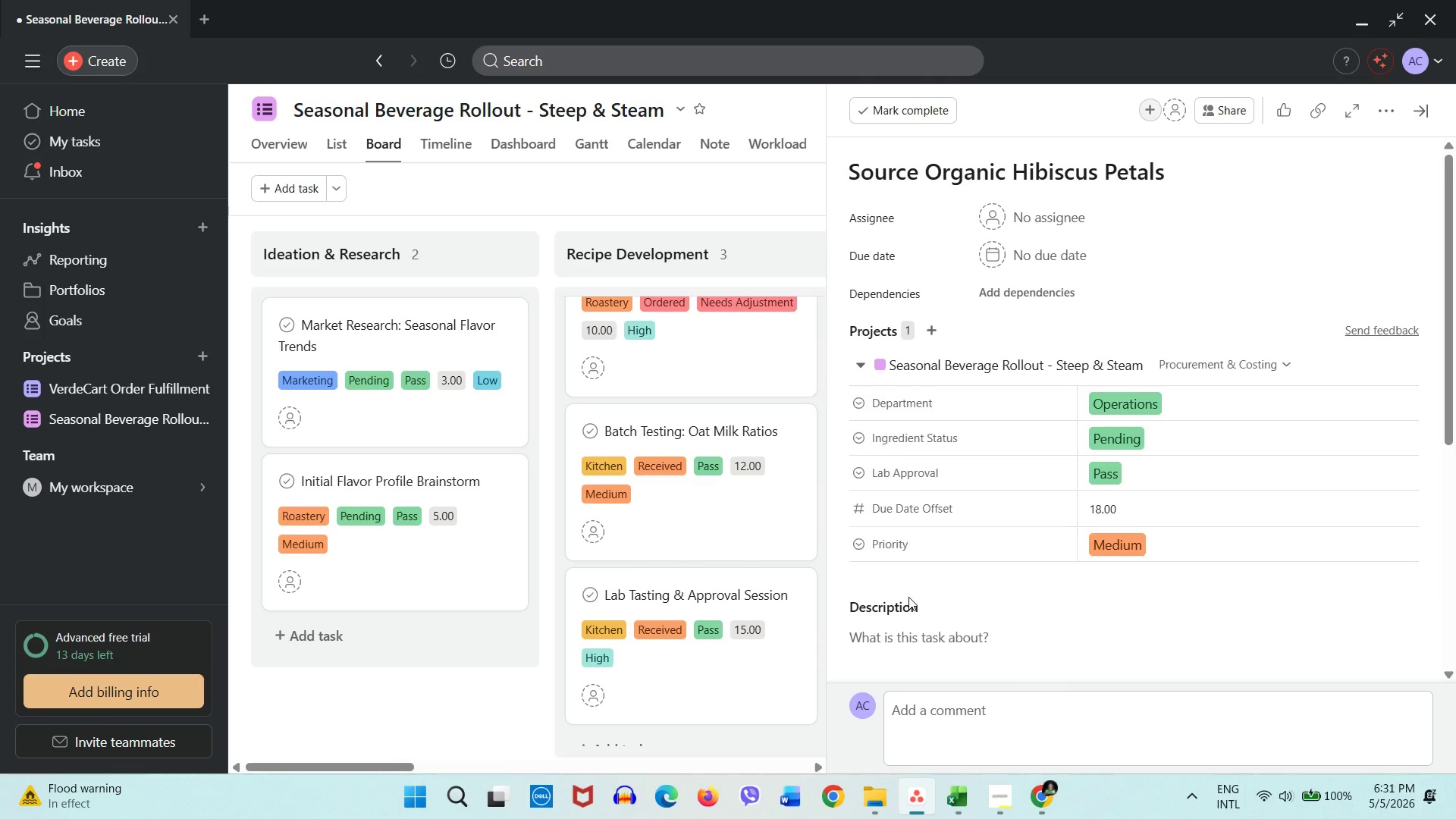 
wait(9.7)
 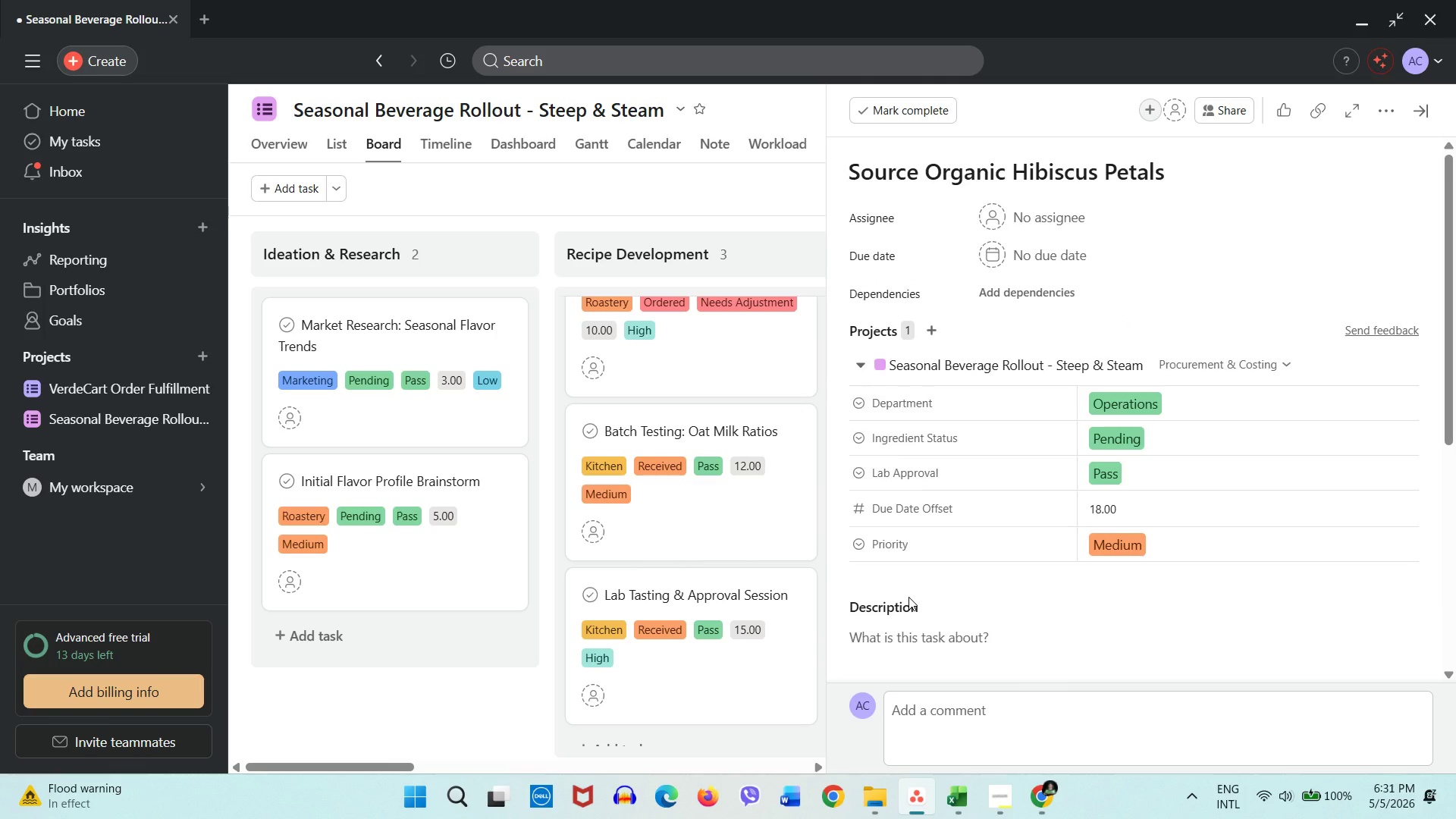 
scroll: coordinate [913, 654], scroll_direction: down, amount: 1.0
 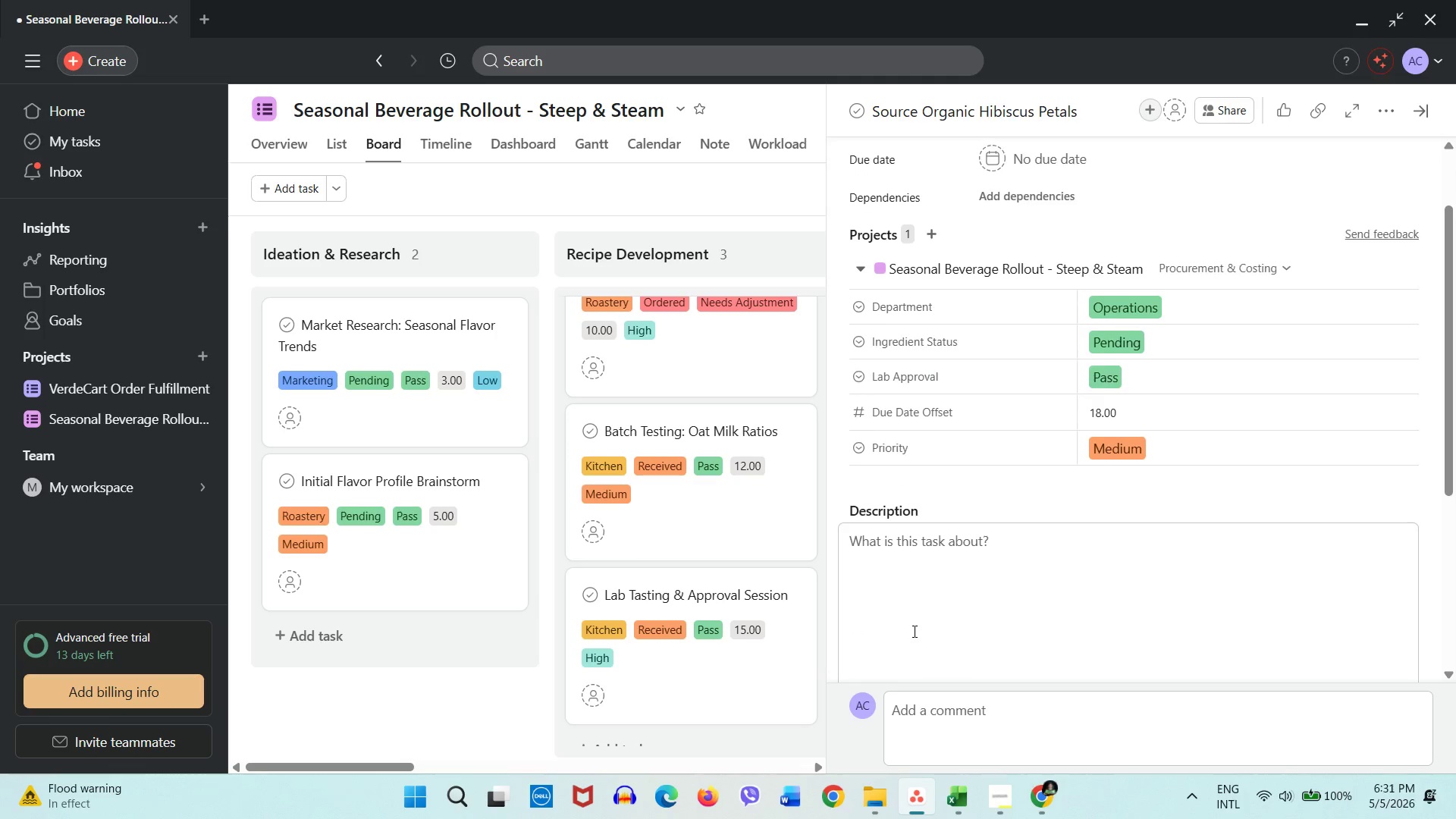 
scroll: coordinate [906, 631], scroll_direction: up, amount: 3.0